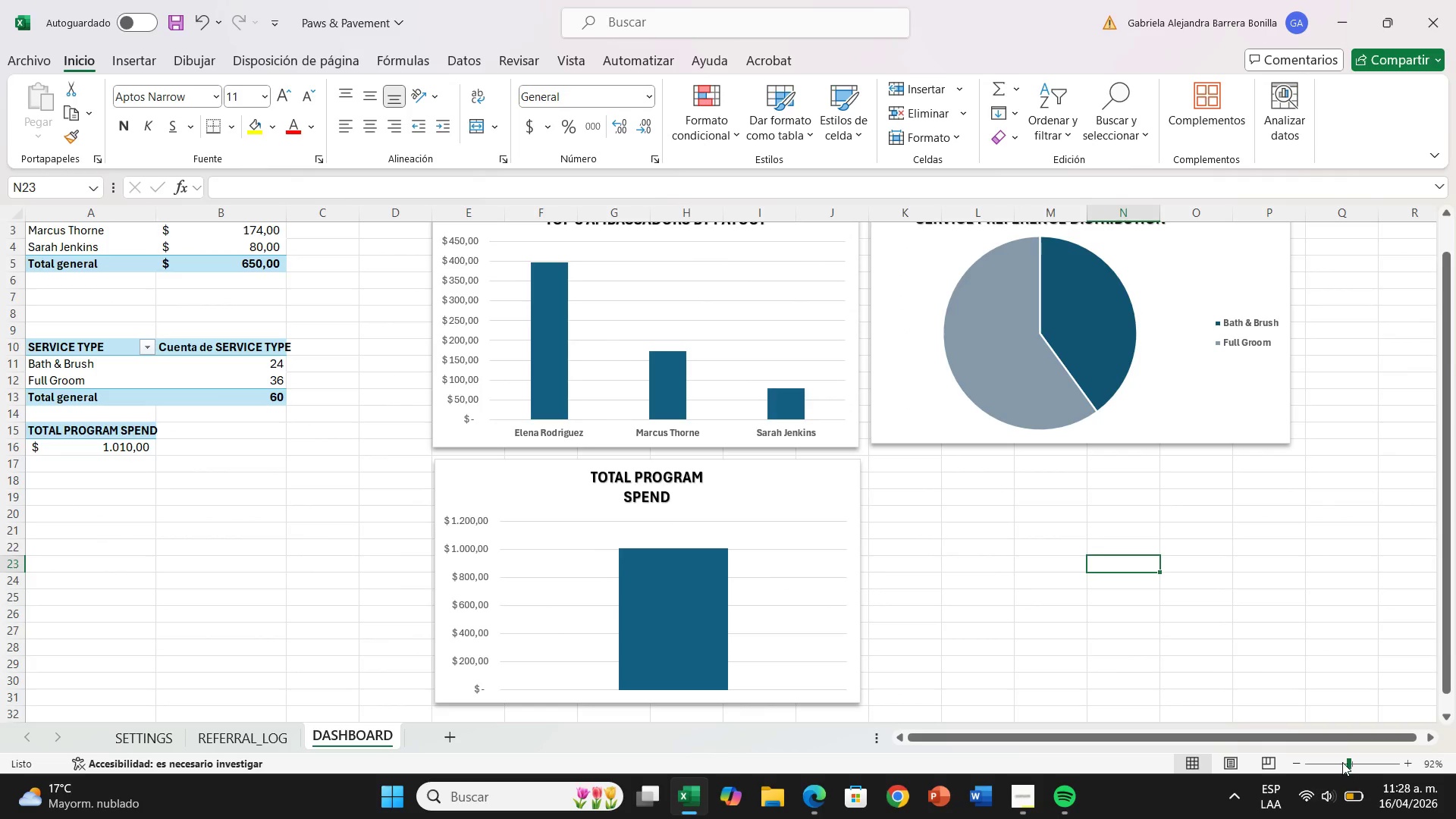 
left_click([1342, 762])
 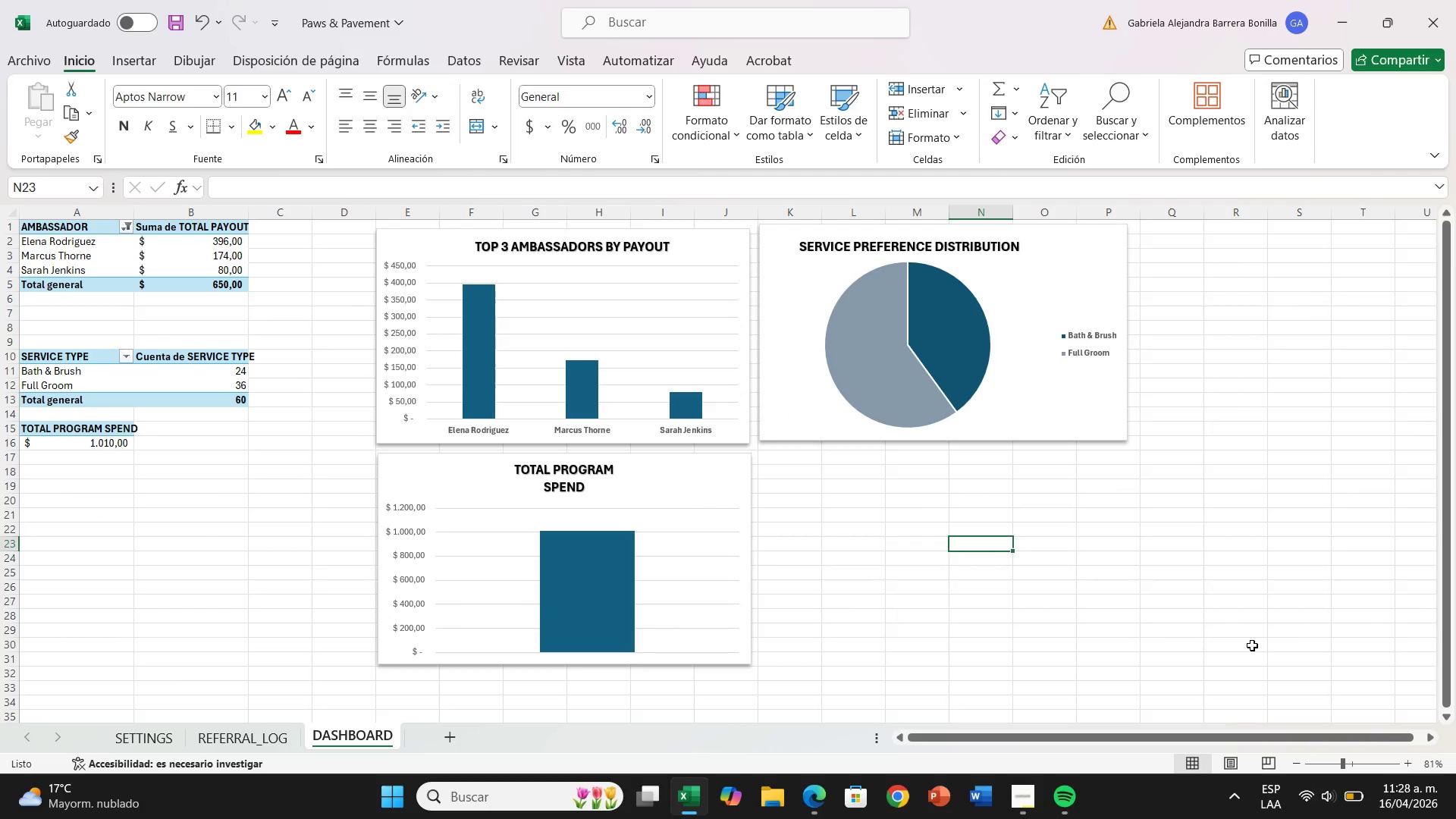 
wait(14.27)
 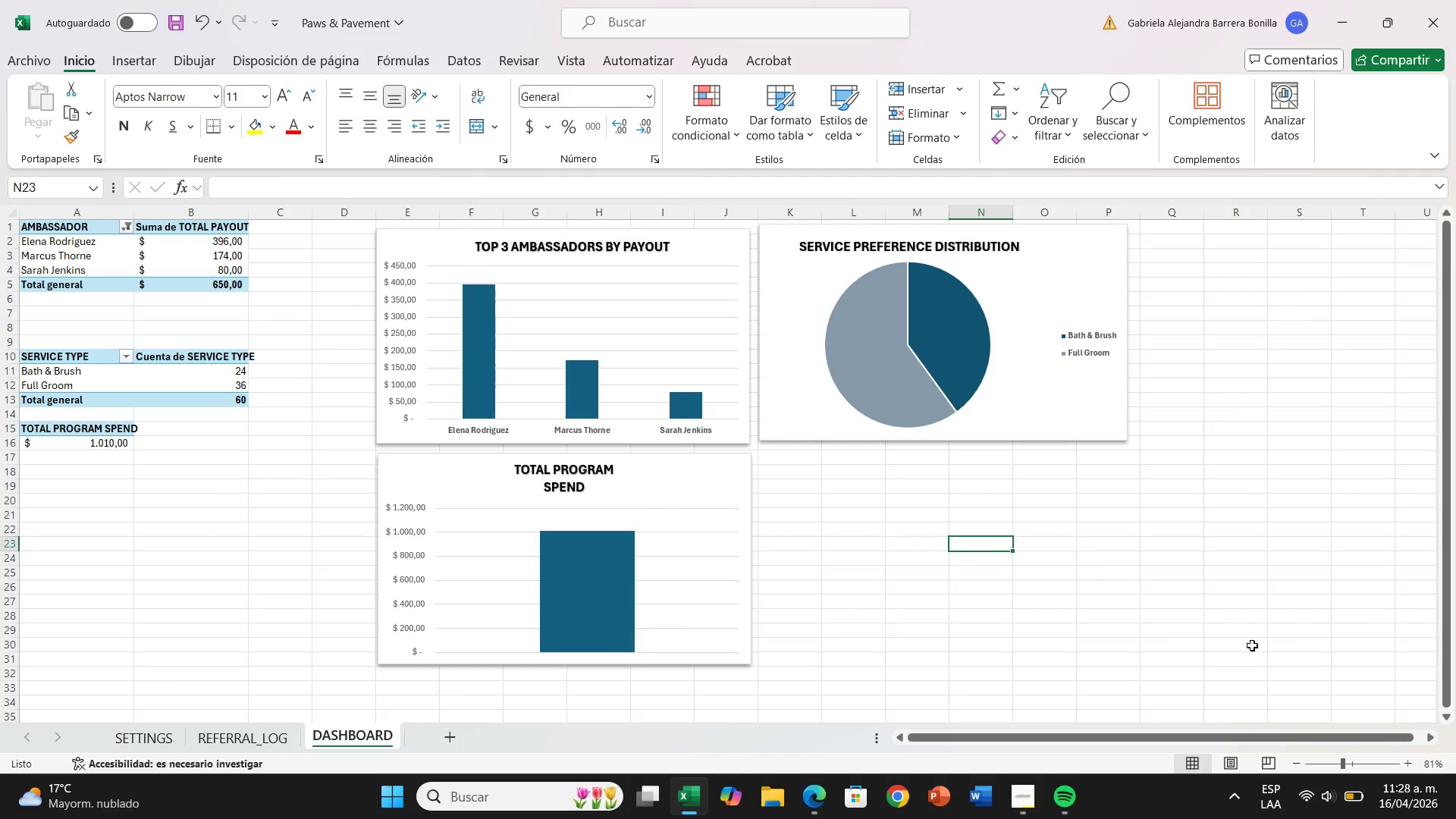 
left_click([573, 60])
 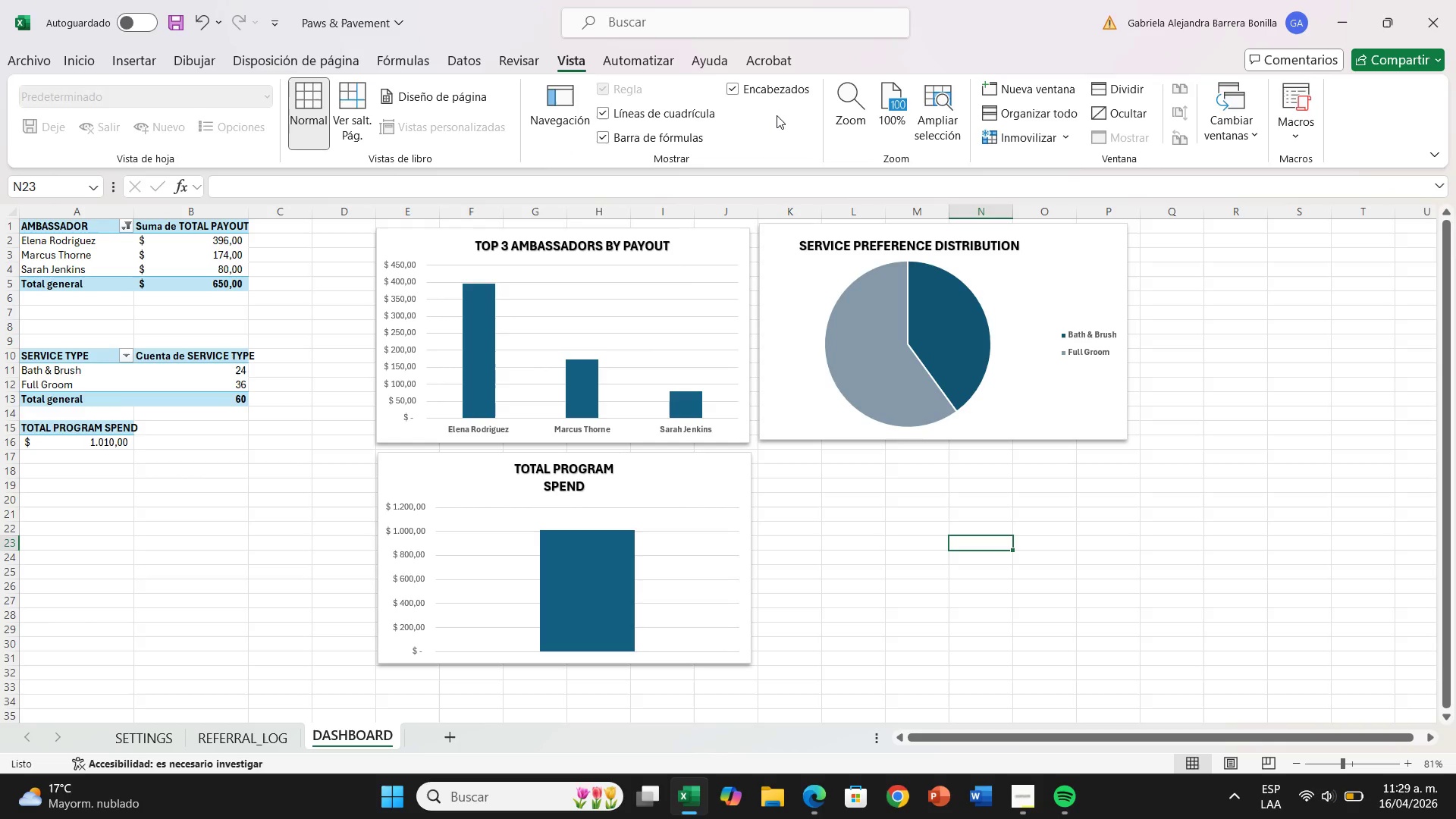 
left_click([600, 140])
 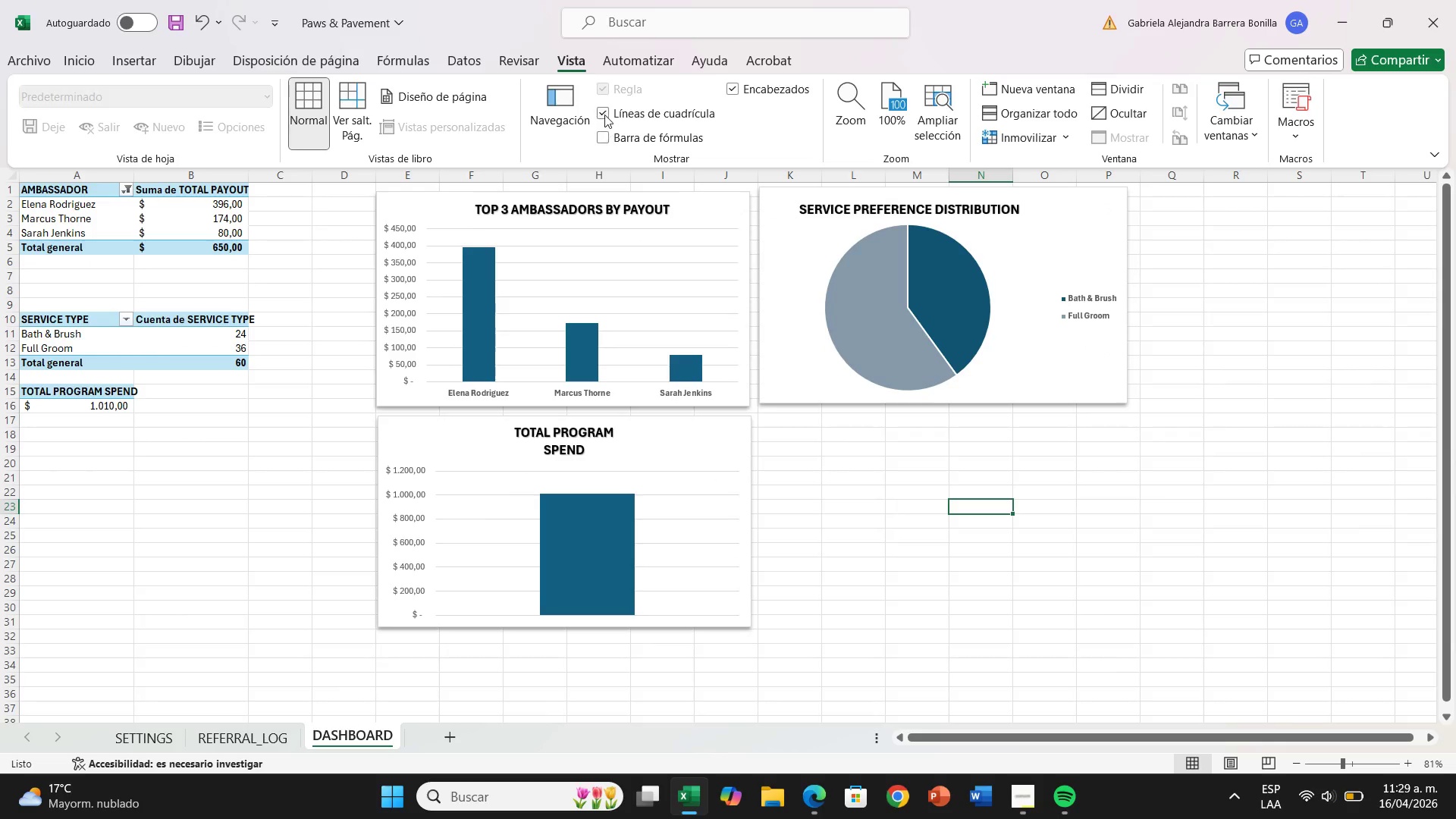 
left_click([603, 115])
 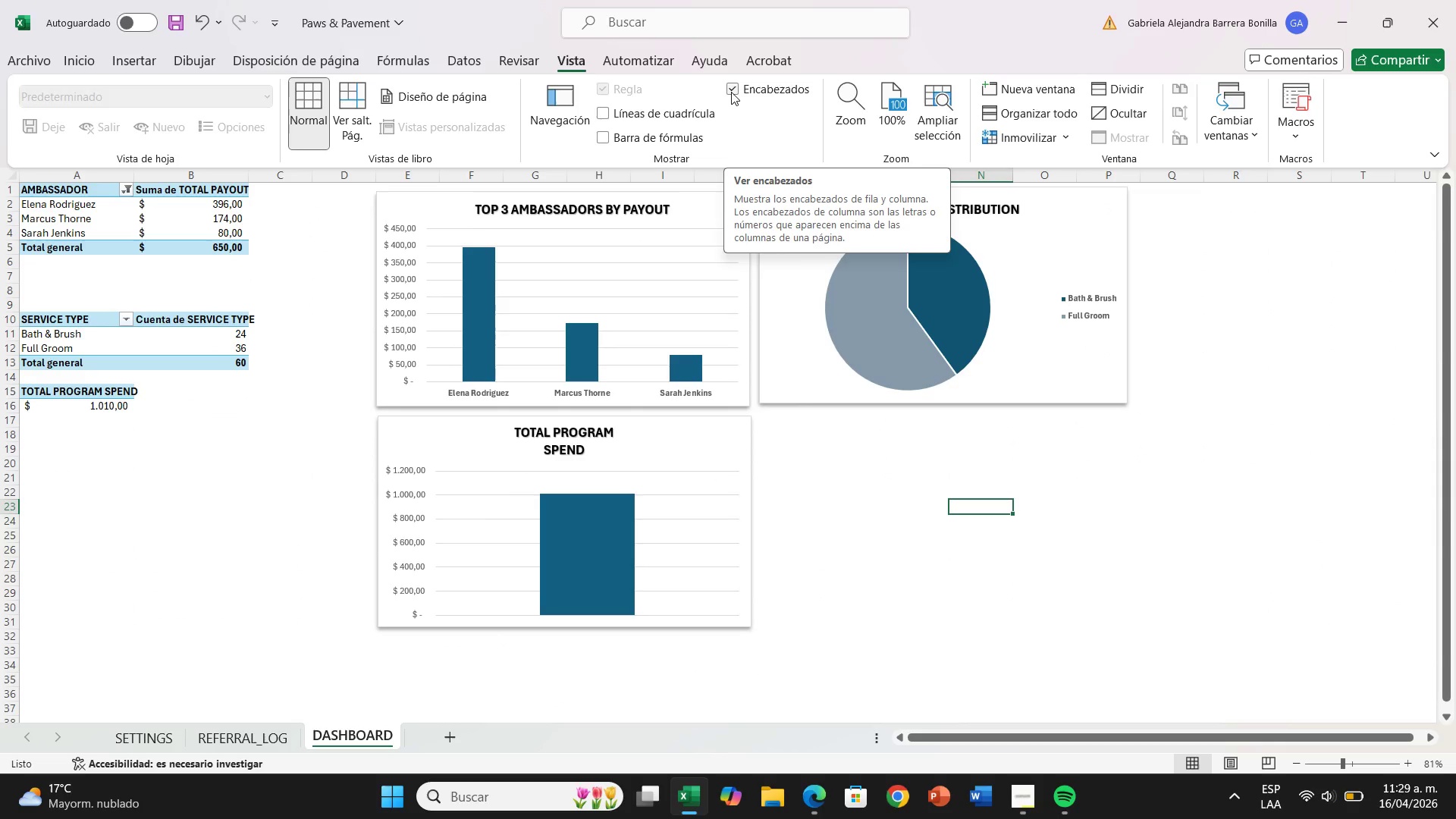 
left_click([731, 92])
 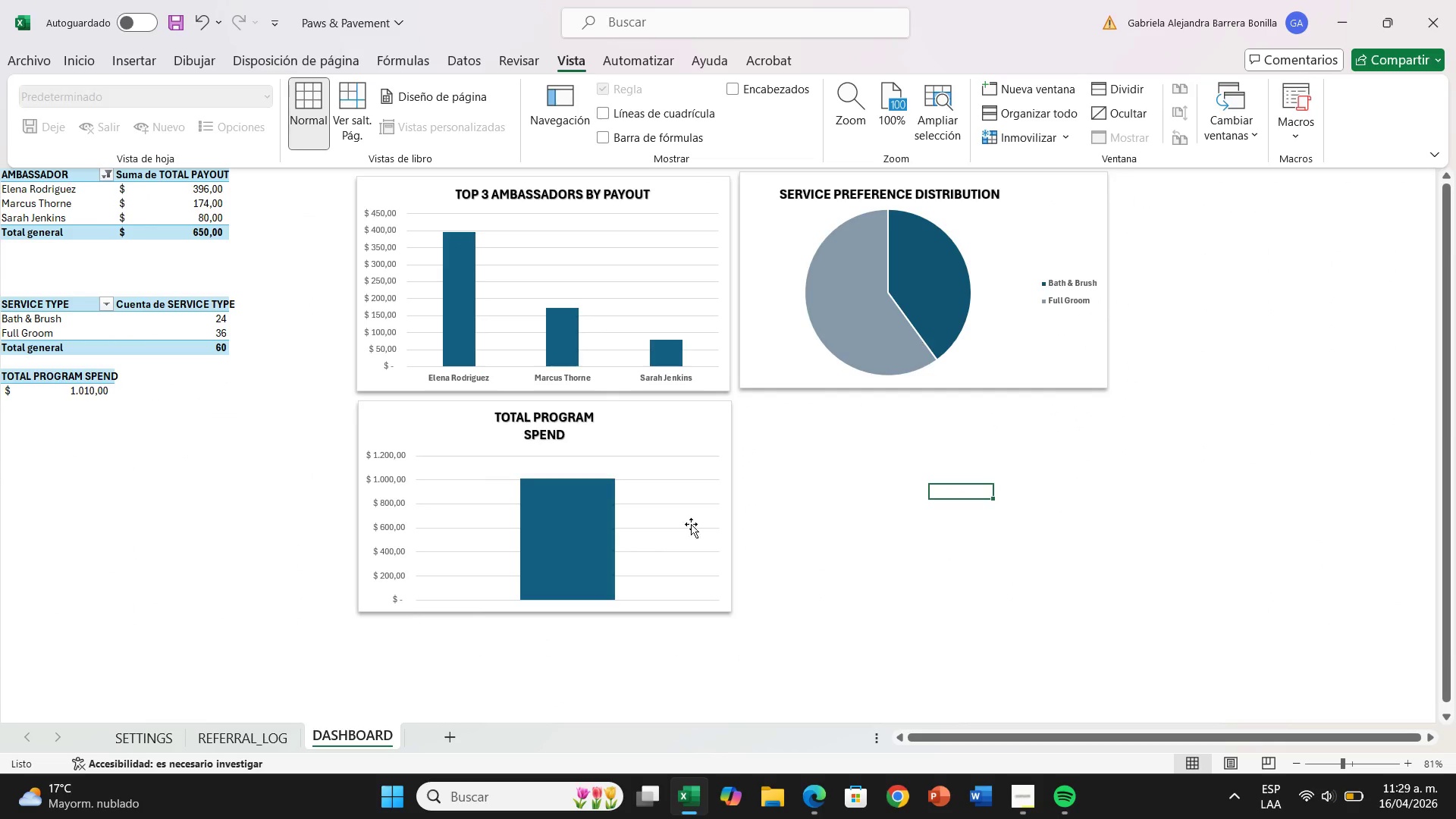 
left_click_drag(start_coordinate=[690, 431], to_coordinate=[687, 476])
 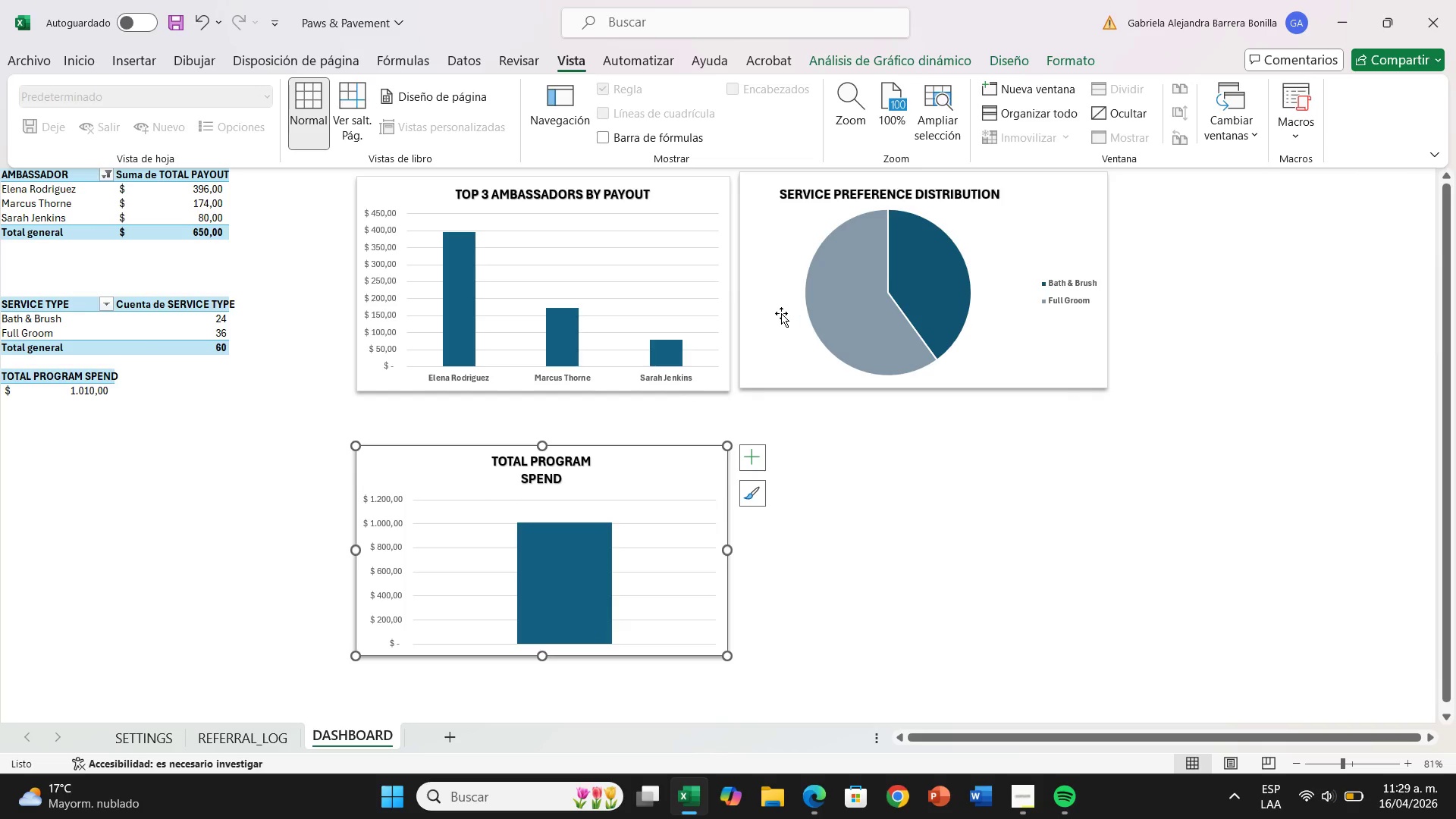 
left_click_drag(start_coordinate=[781, 313], to_coordinate=[797, 342])
 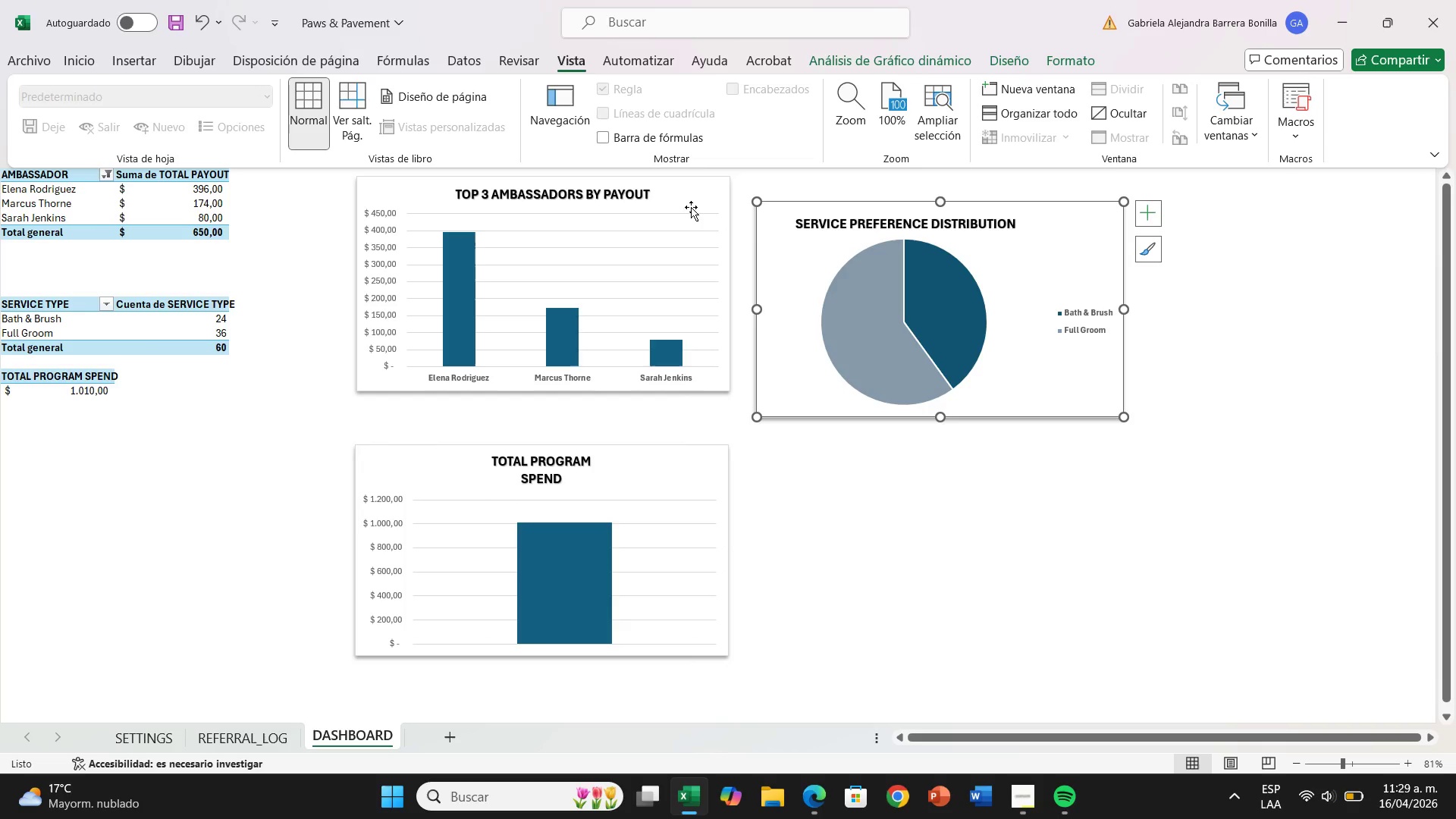 
left_click_drag(start_coordinate=[689, 204], to_coordinate=[689, 231])
 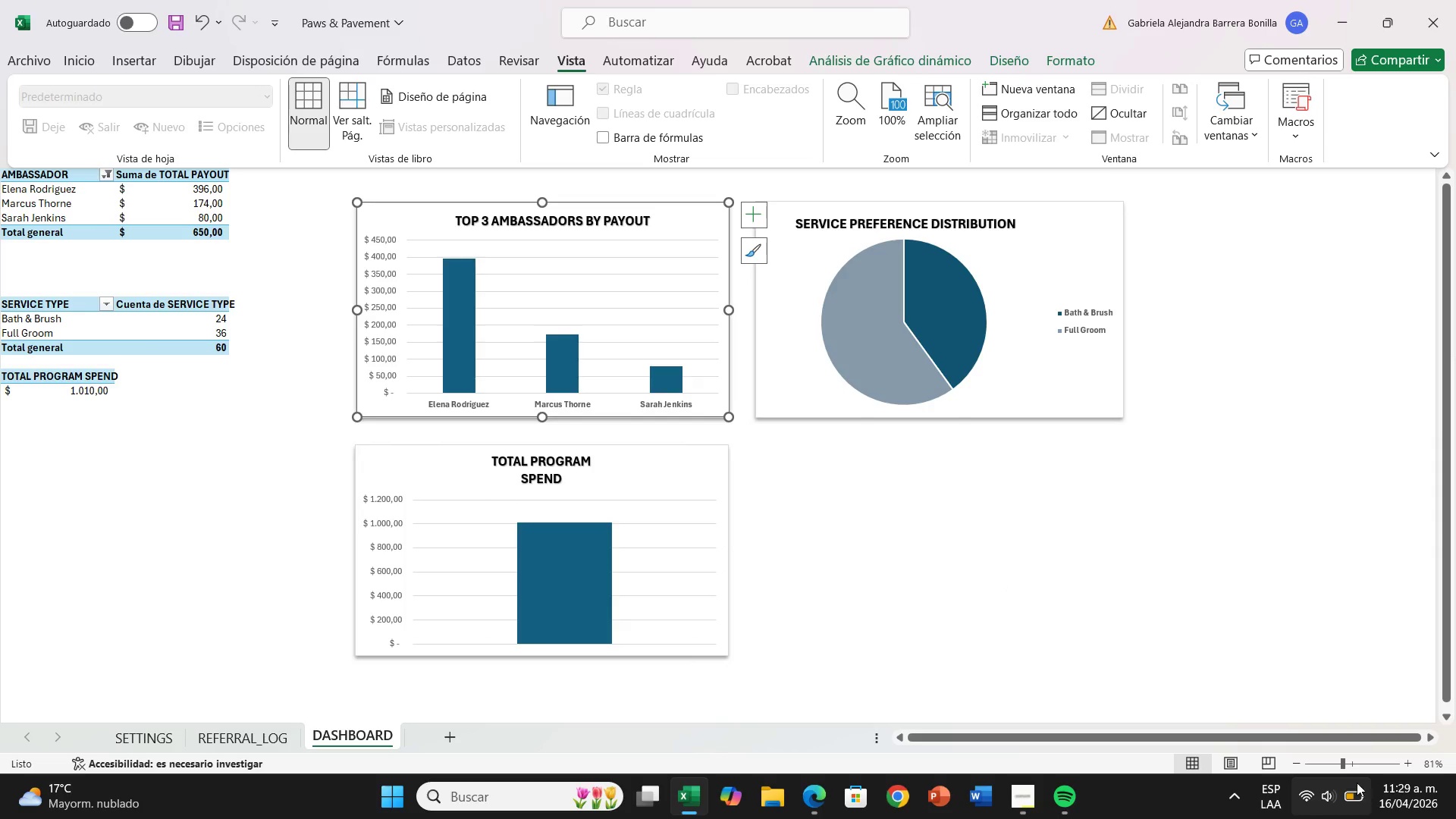 
left_click([1346, 761])
 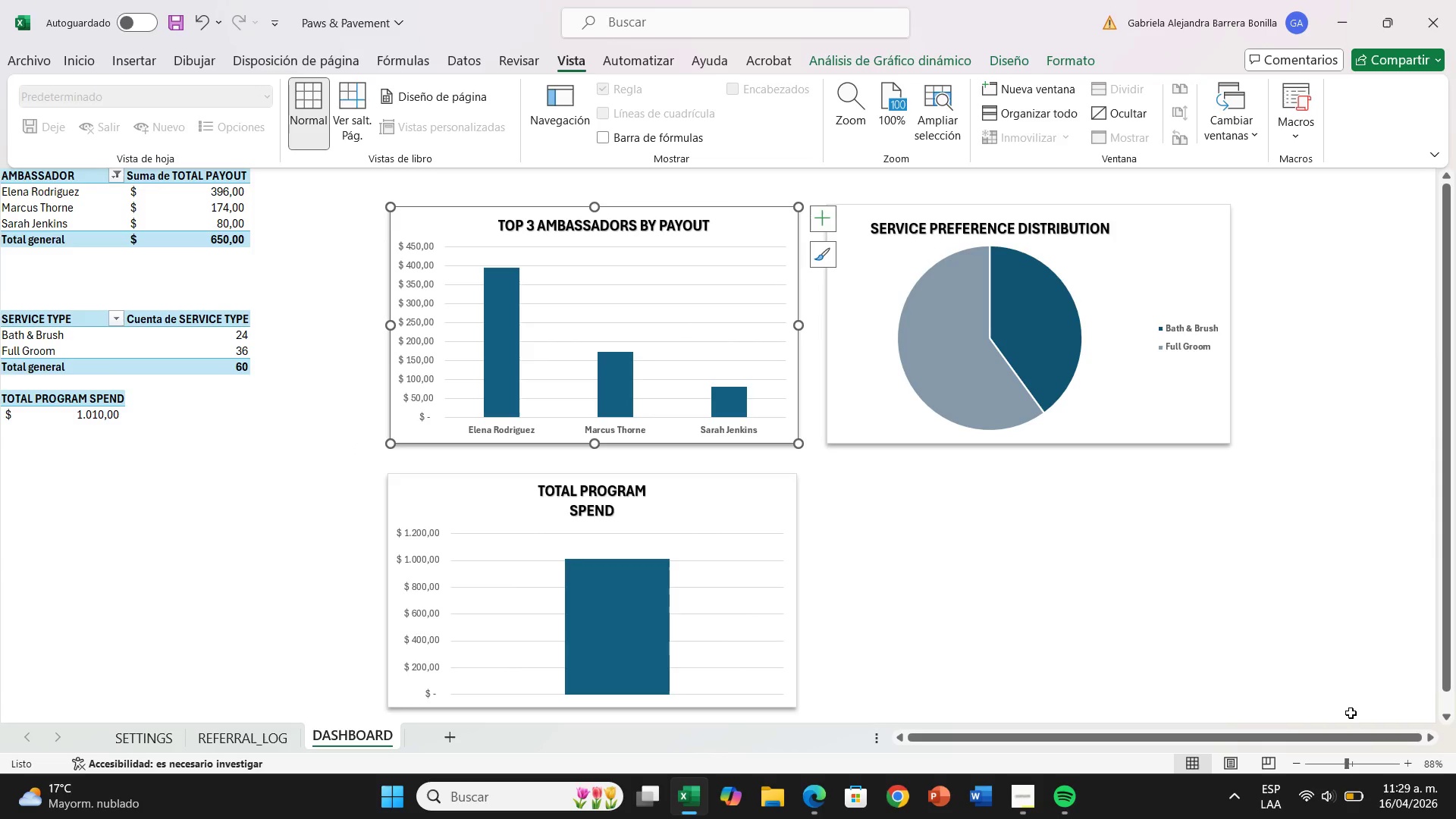 
left_click([1338, 689])
 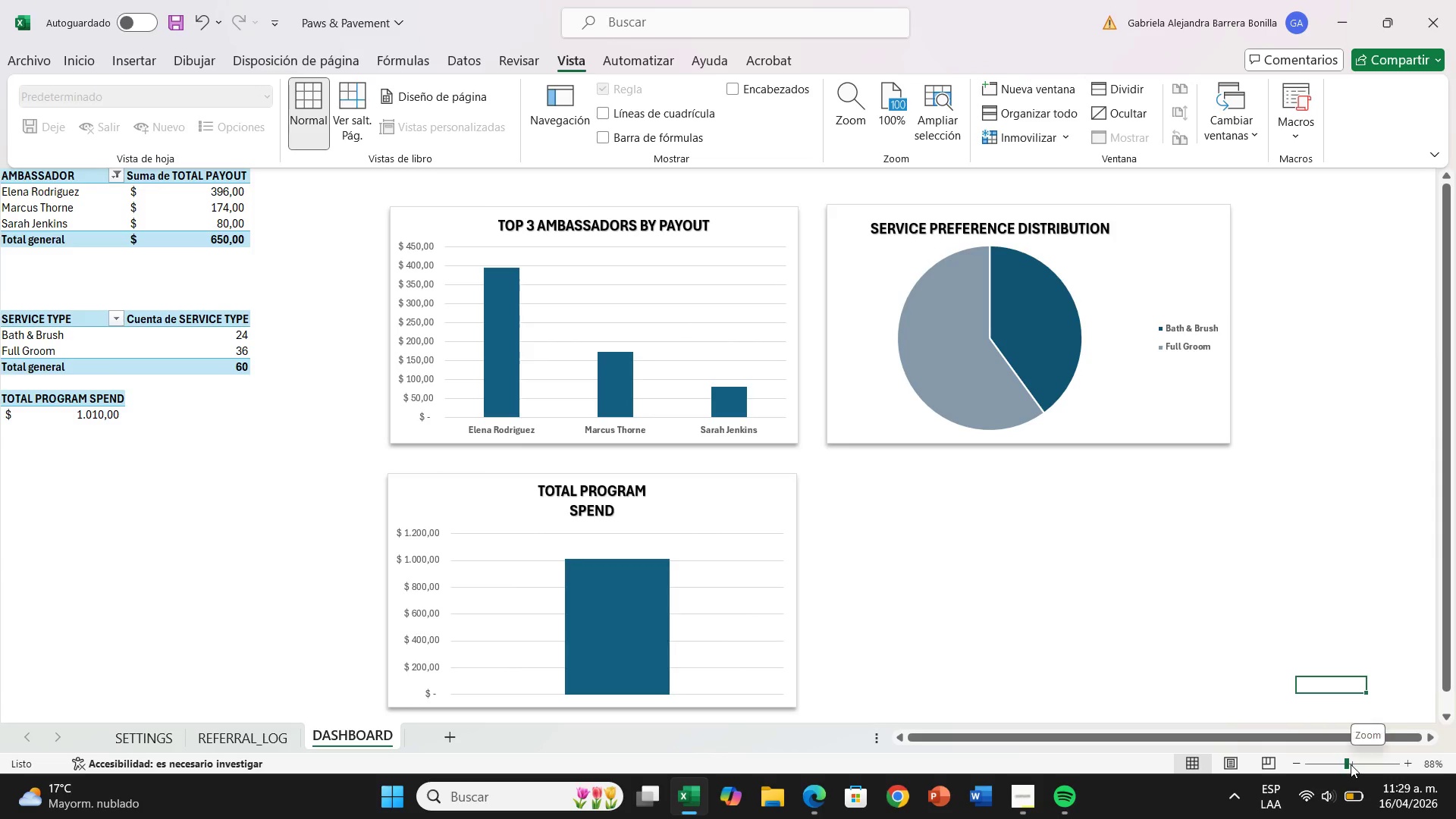 
left_click([1351, 764])
 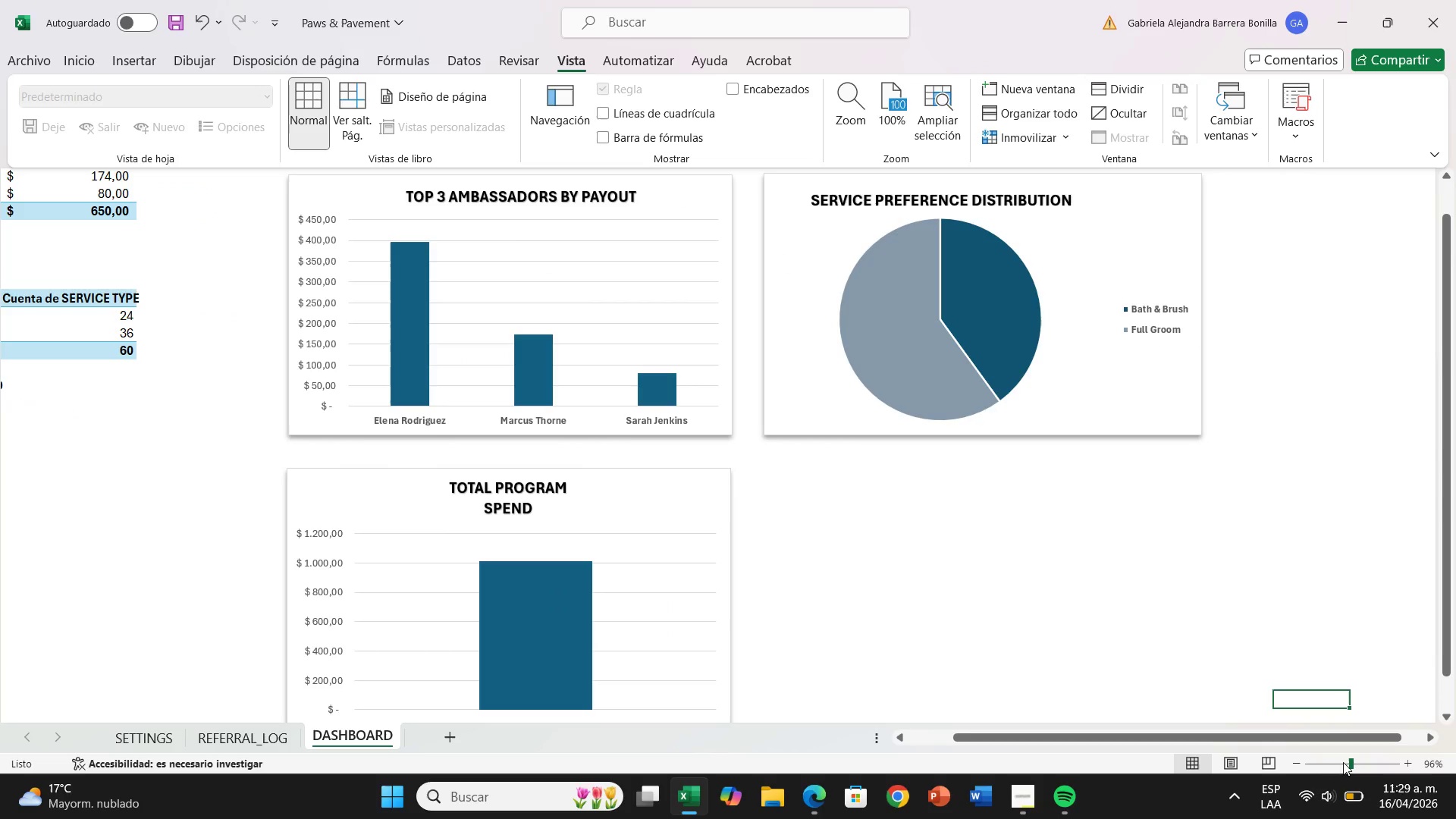 
left_click([1347, 761])
 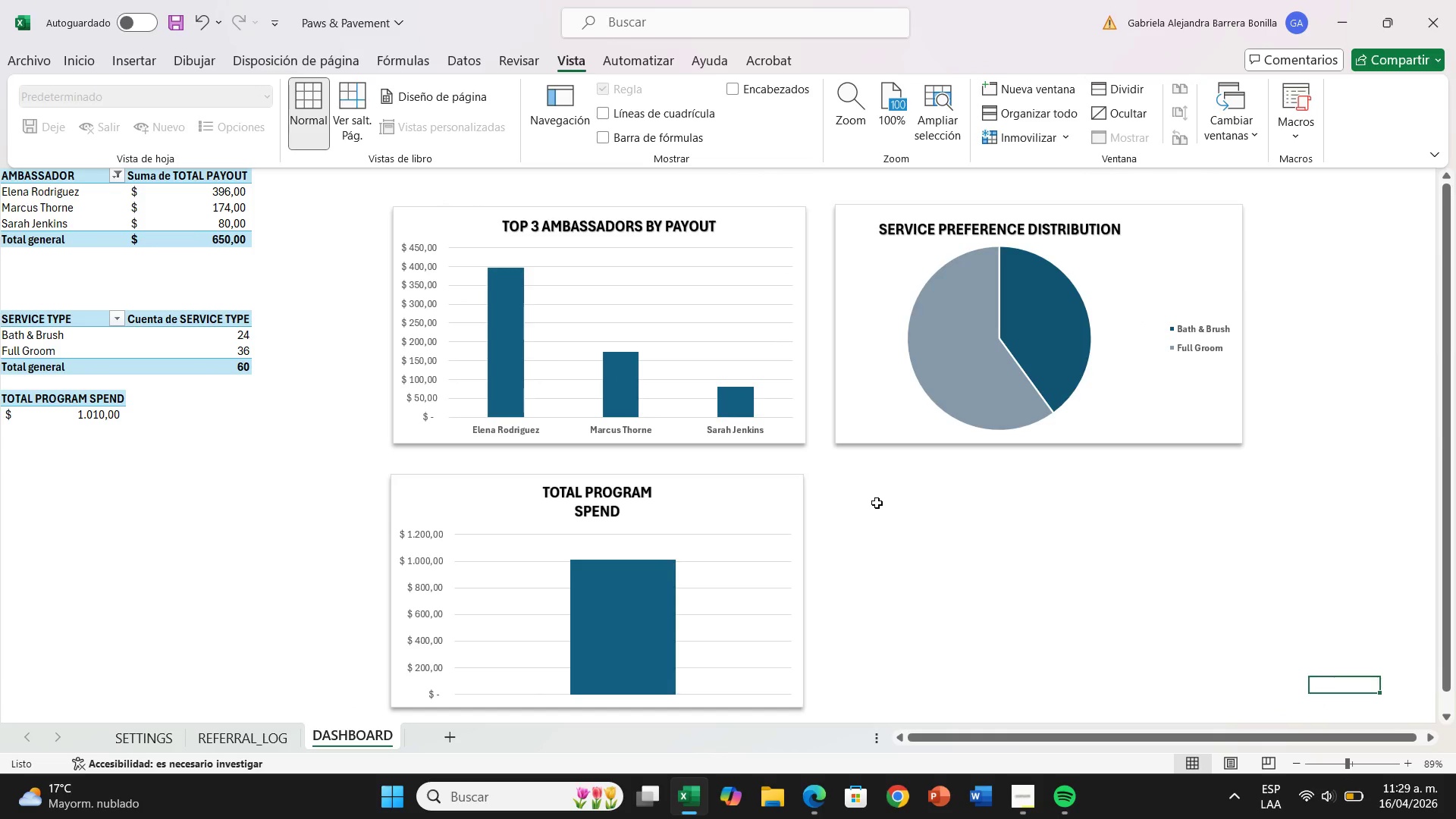 
double_click([969, 524])
 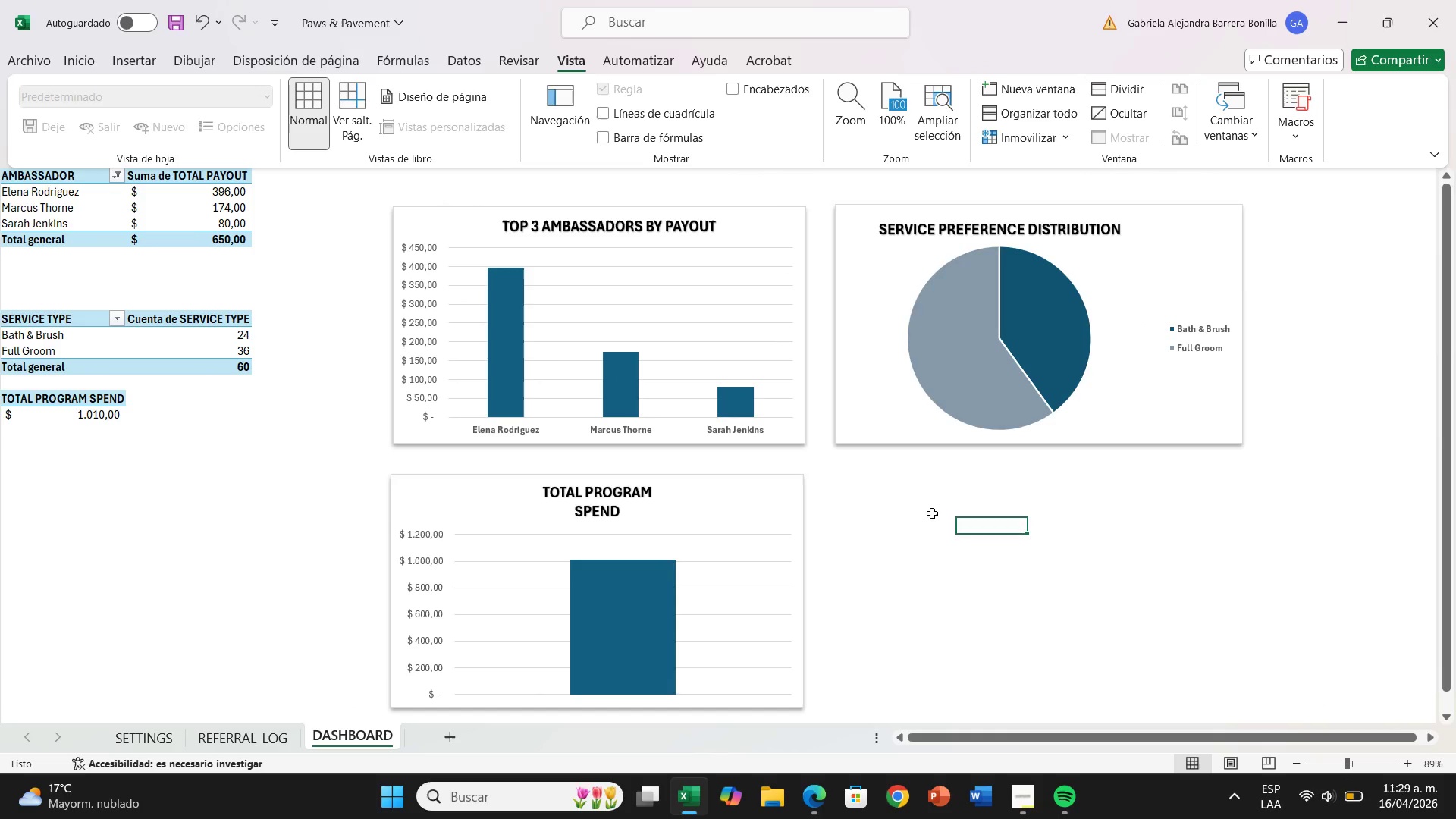 
left_click([932, 513])
 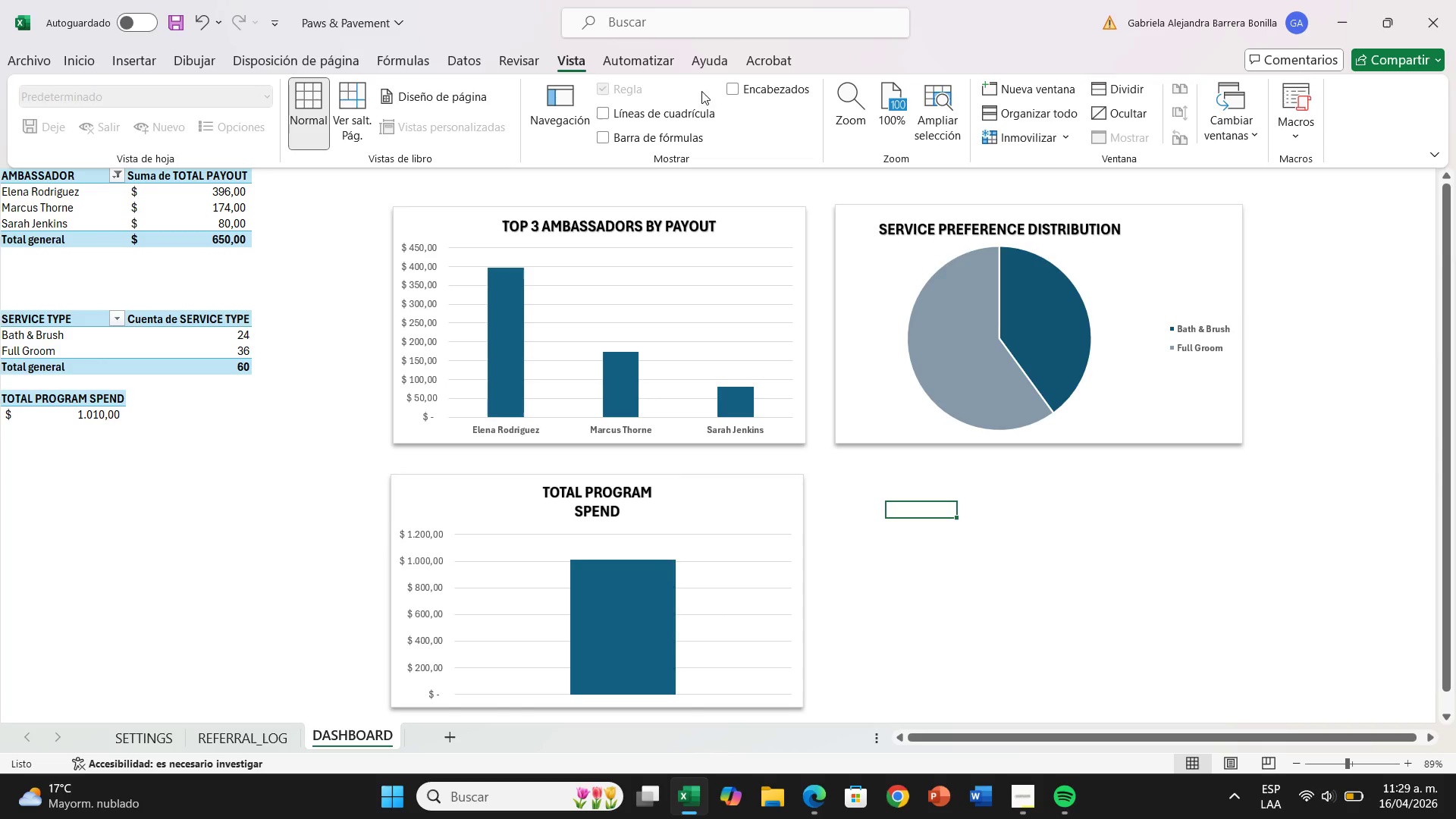 
left_click([190, 362])
 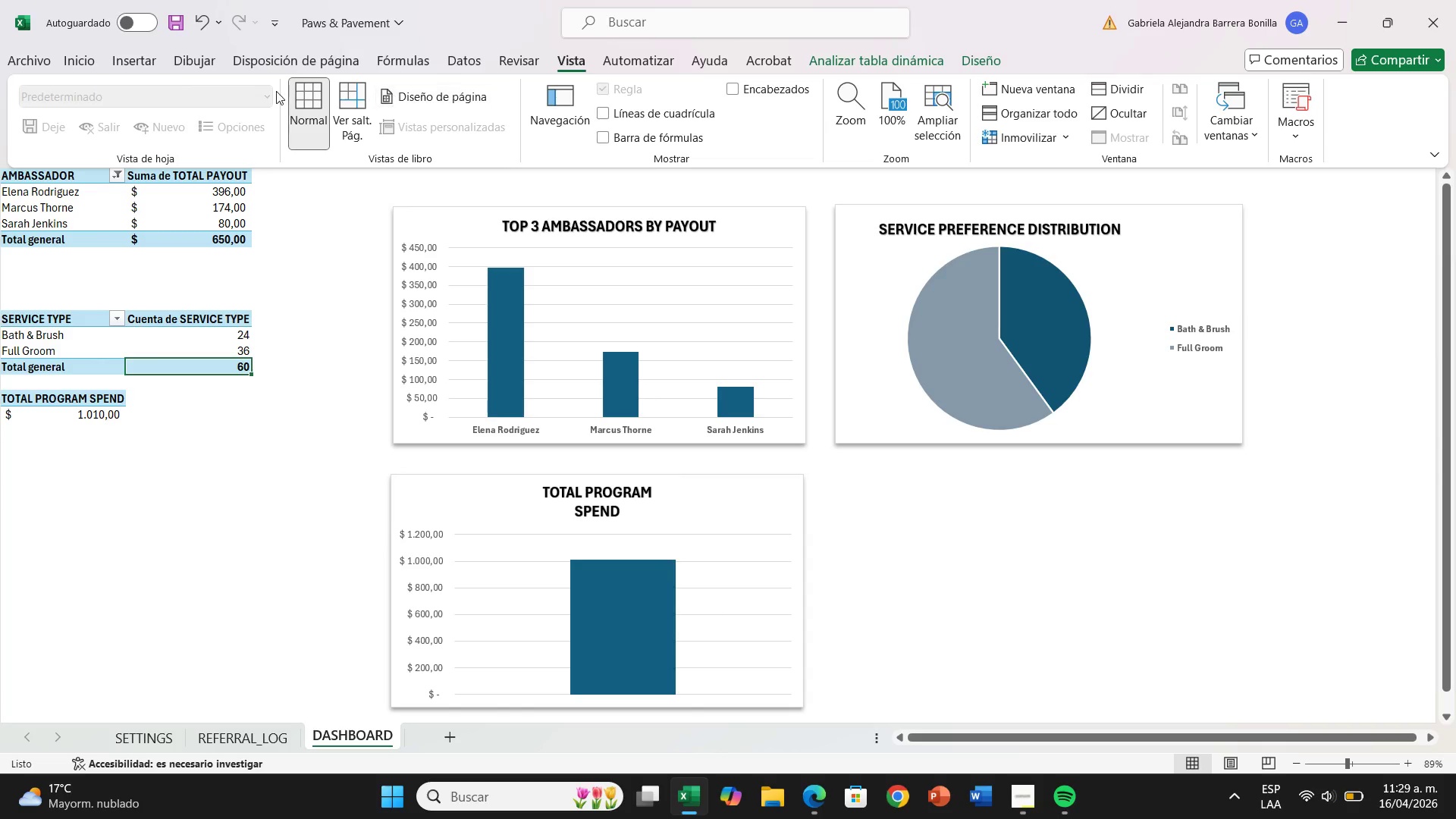 
left_click([142, 63])
 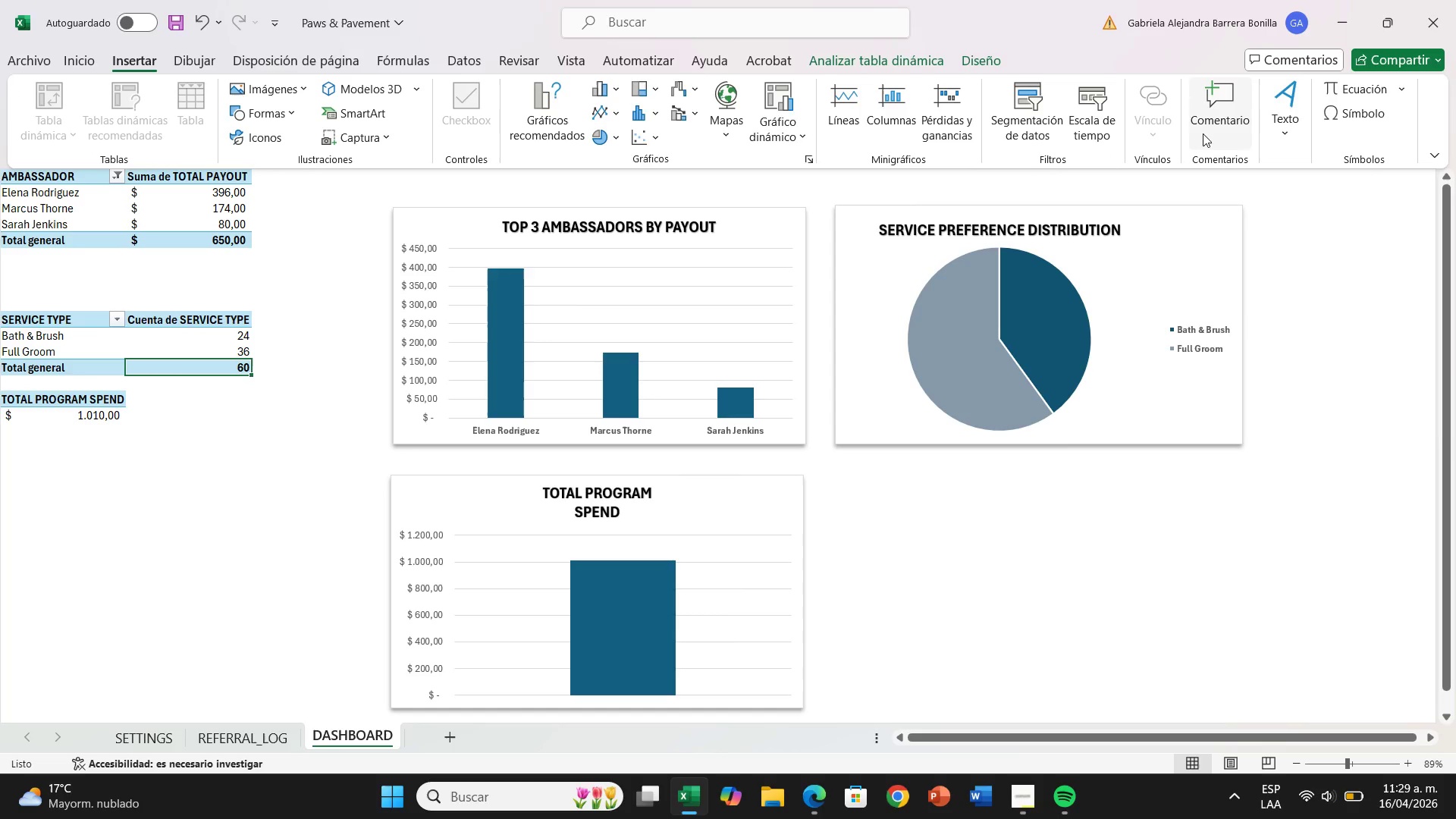 
left_click([1033, 117])
 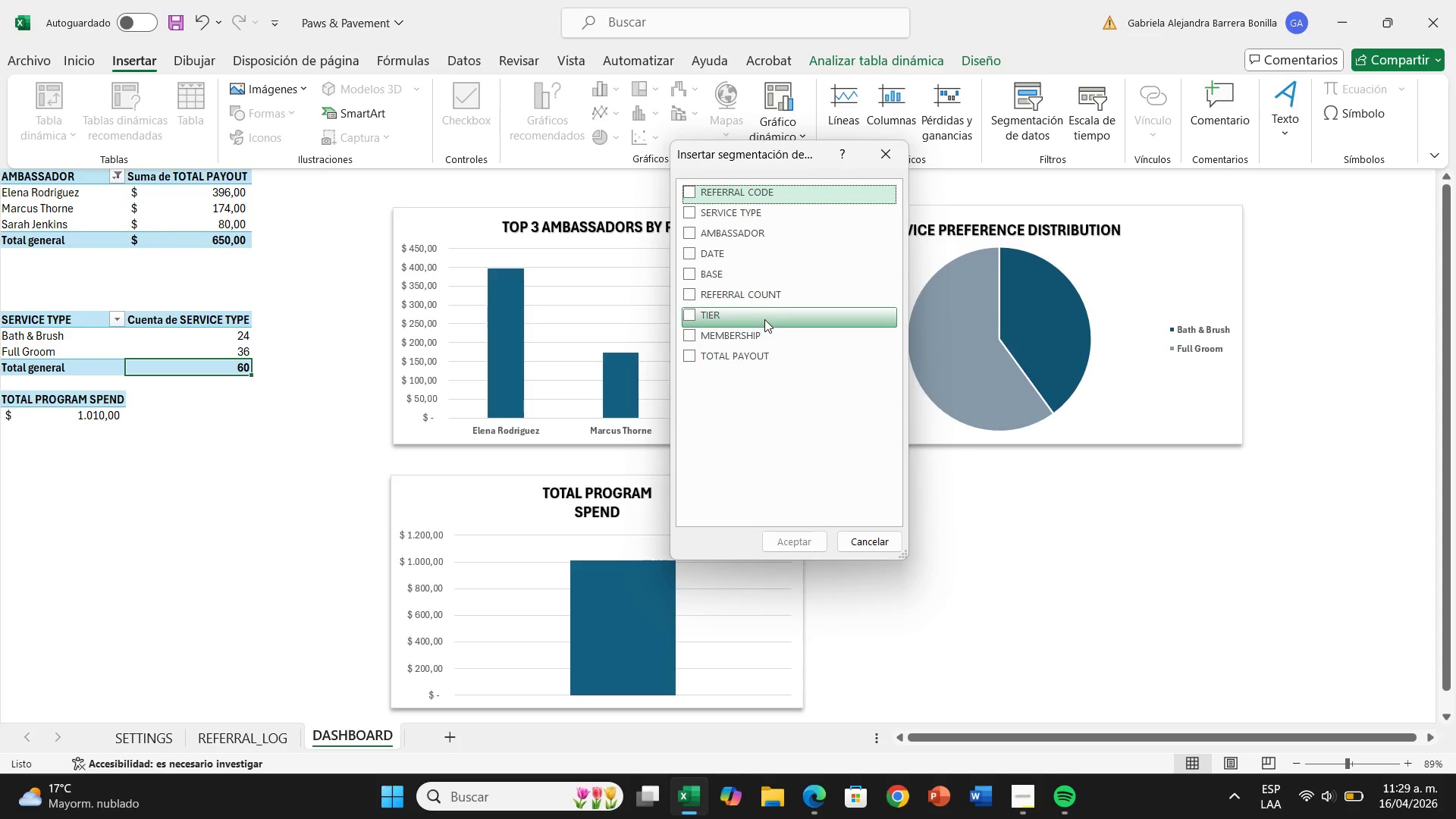 
wait(23.41)
 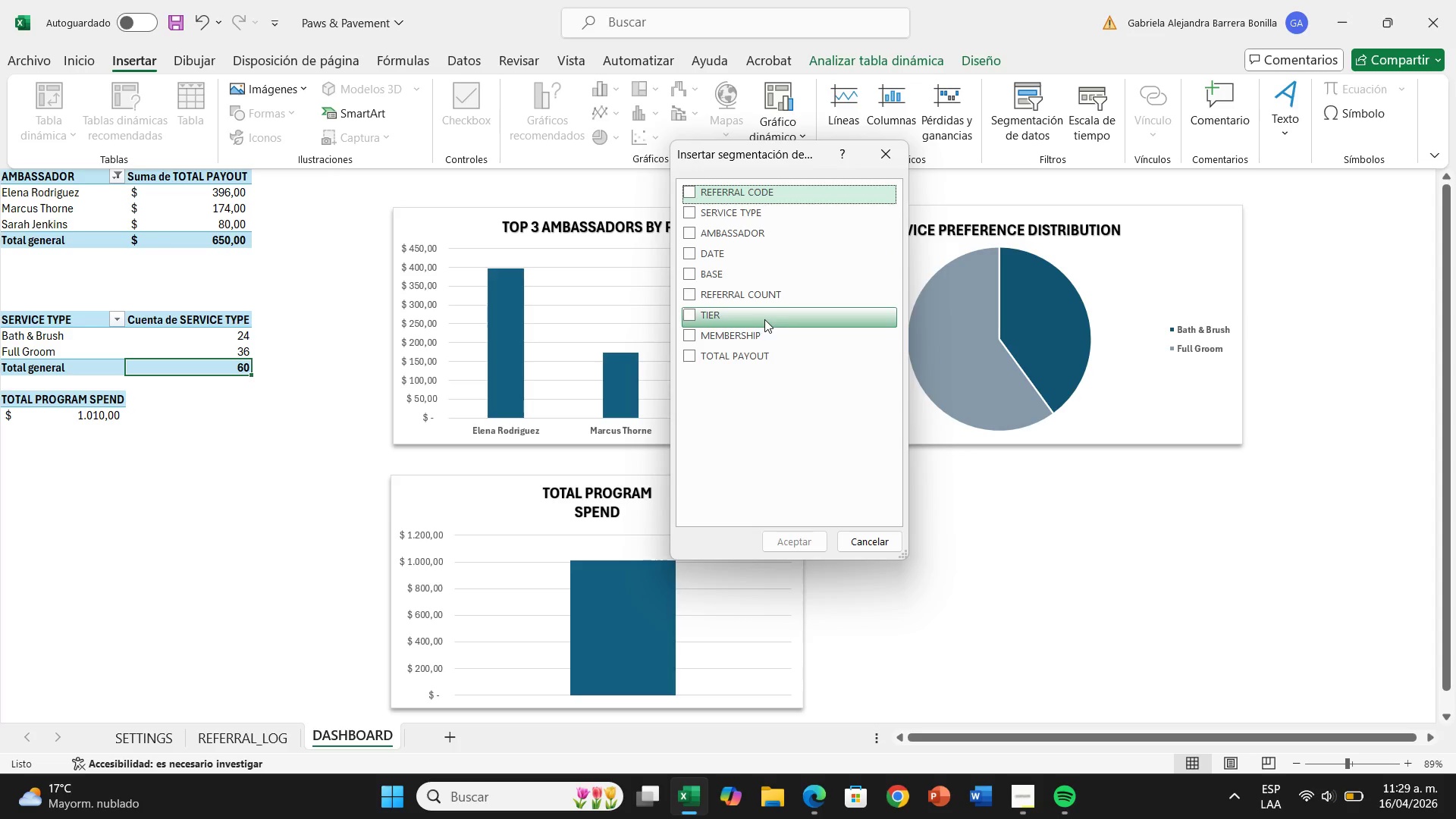 
left_click([692, 234])
 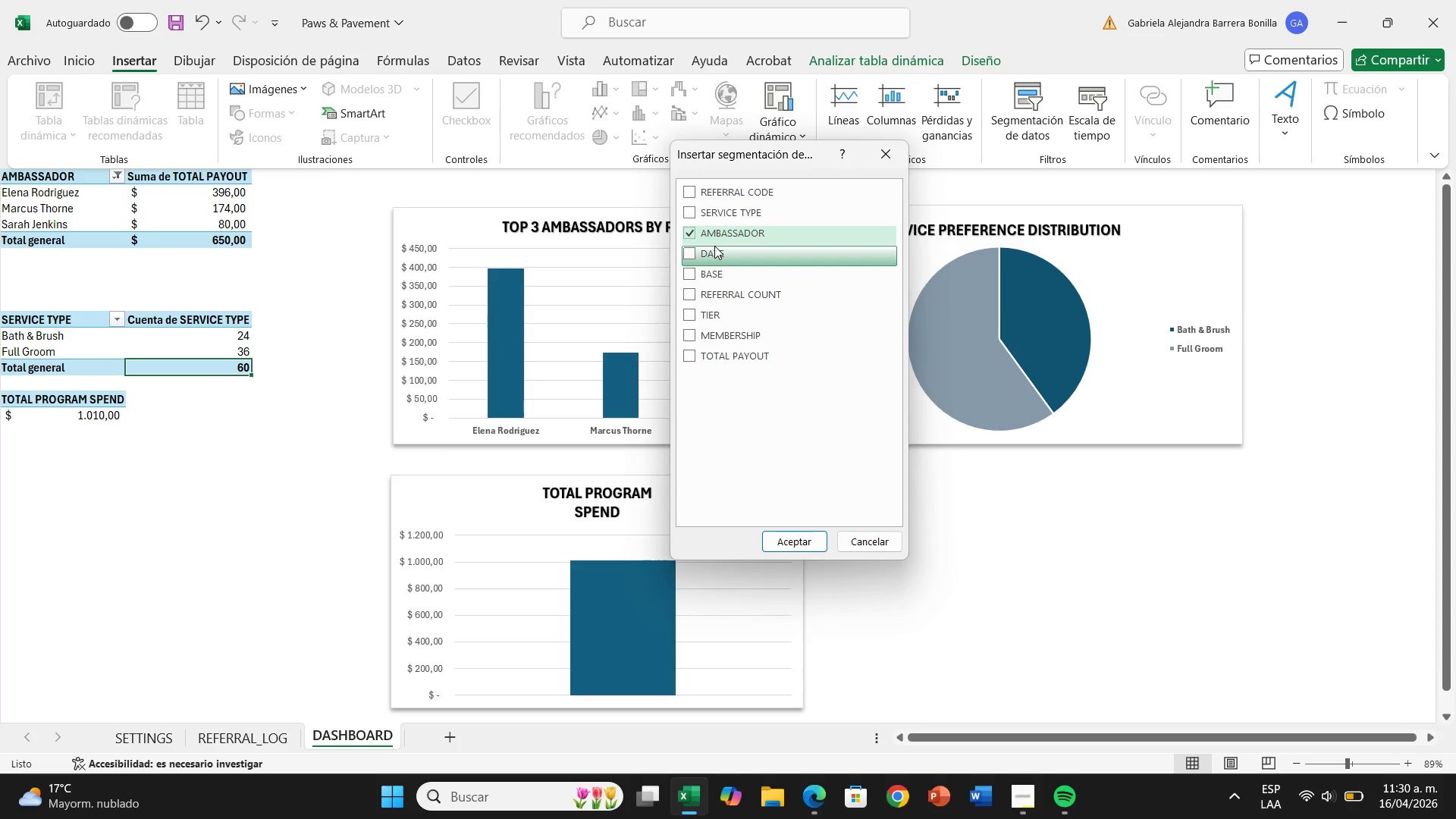 
wait(15.97)
 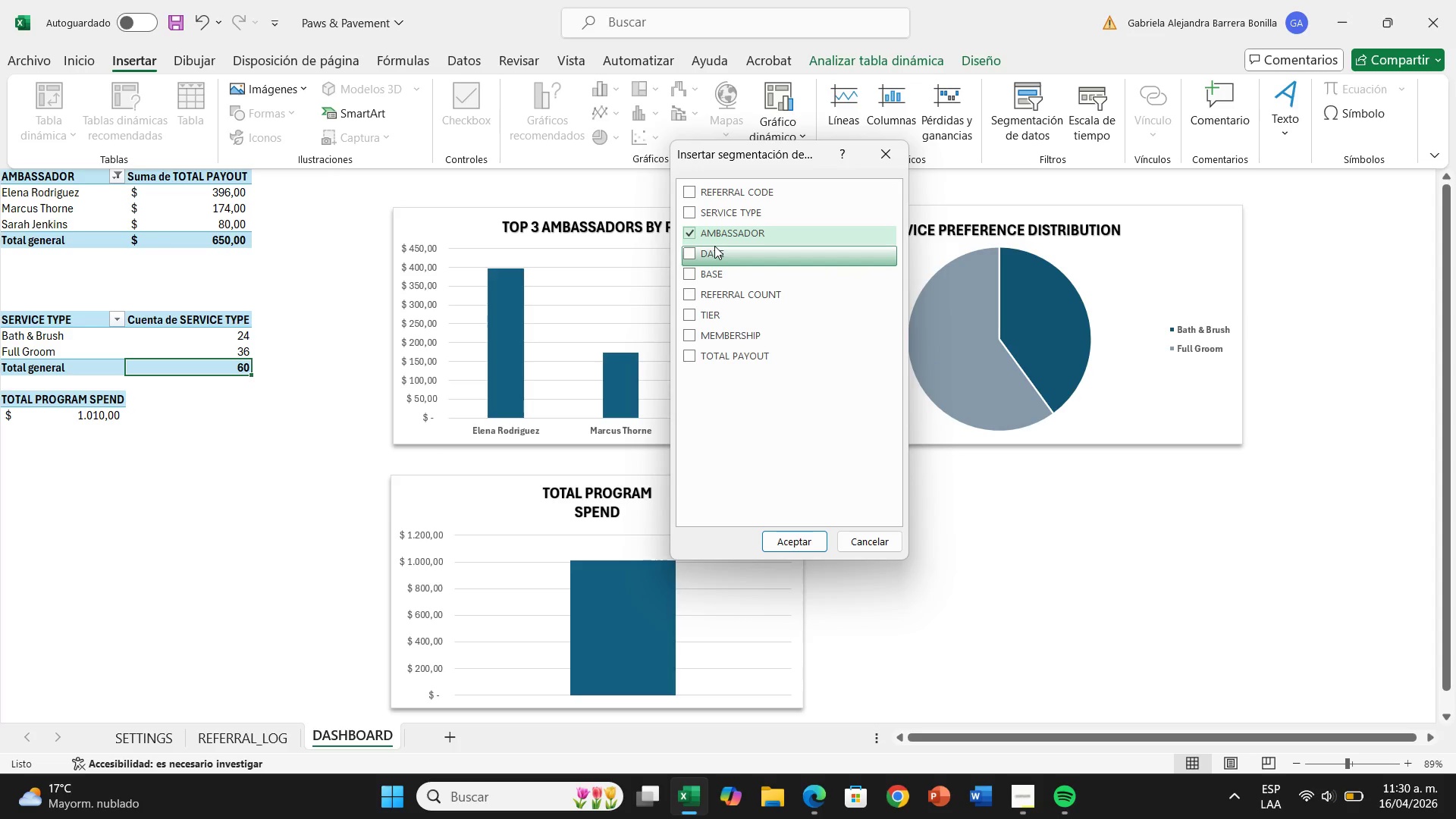 
left_click([688, 329])
 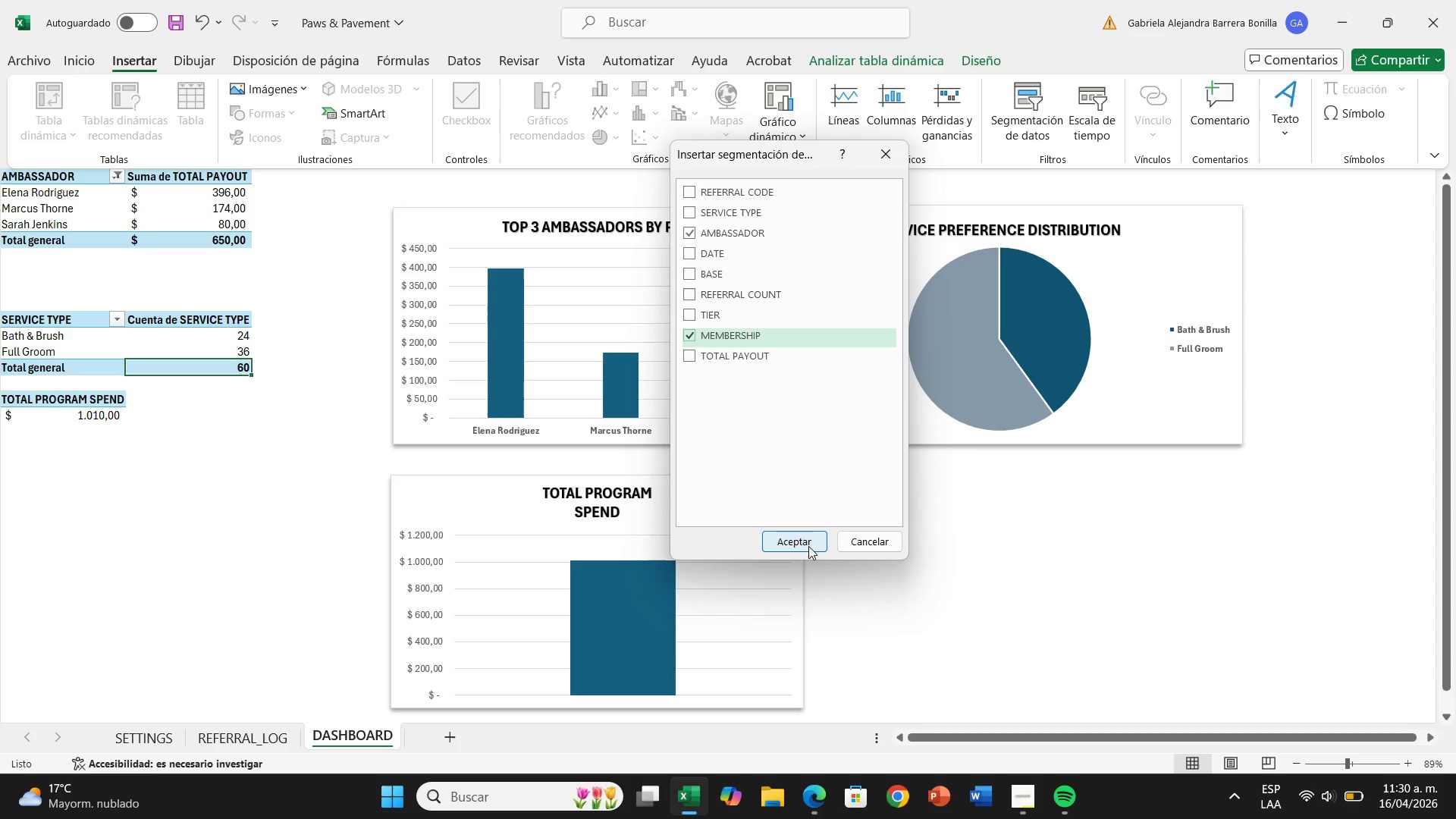 
left_click([807, 544])
 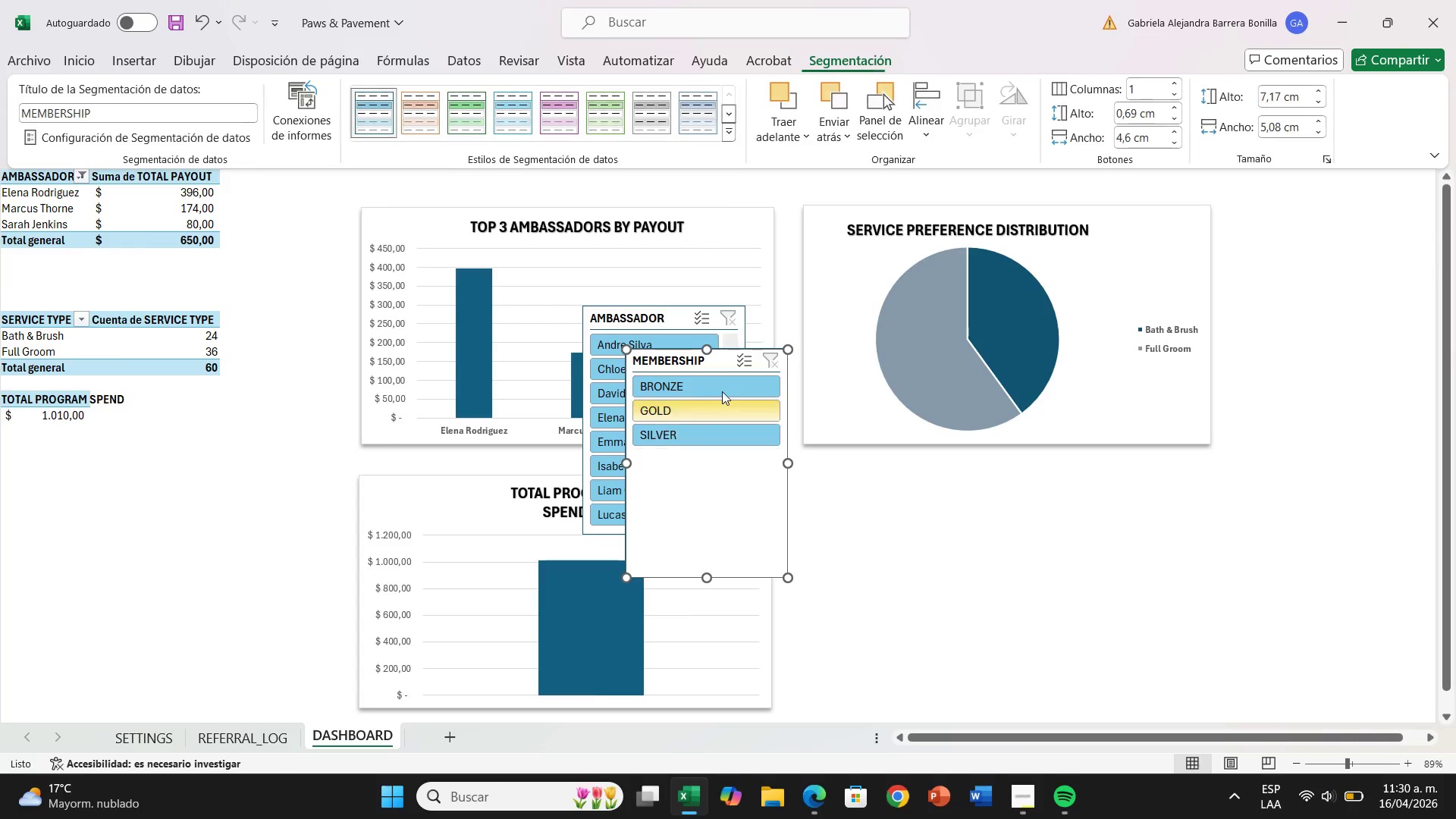 
left_click_drag(start_coordinate=[732, 537], to_coordinate=[1165, 654])
 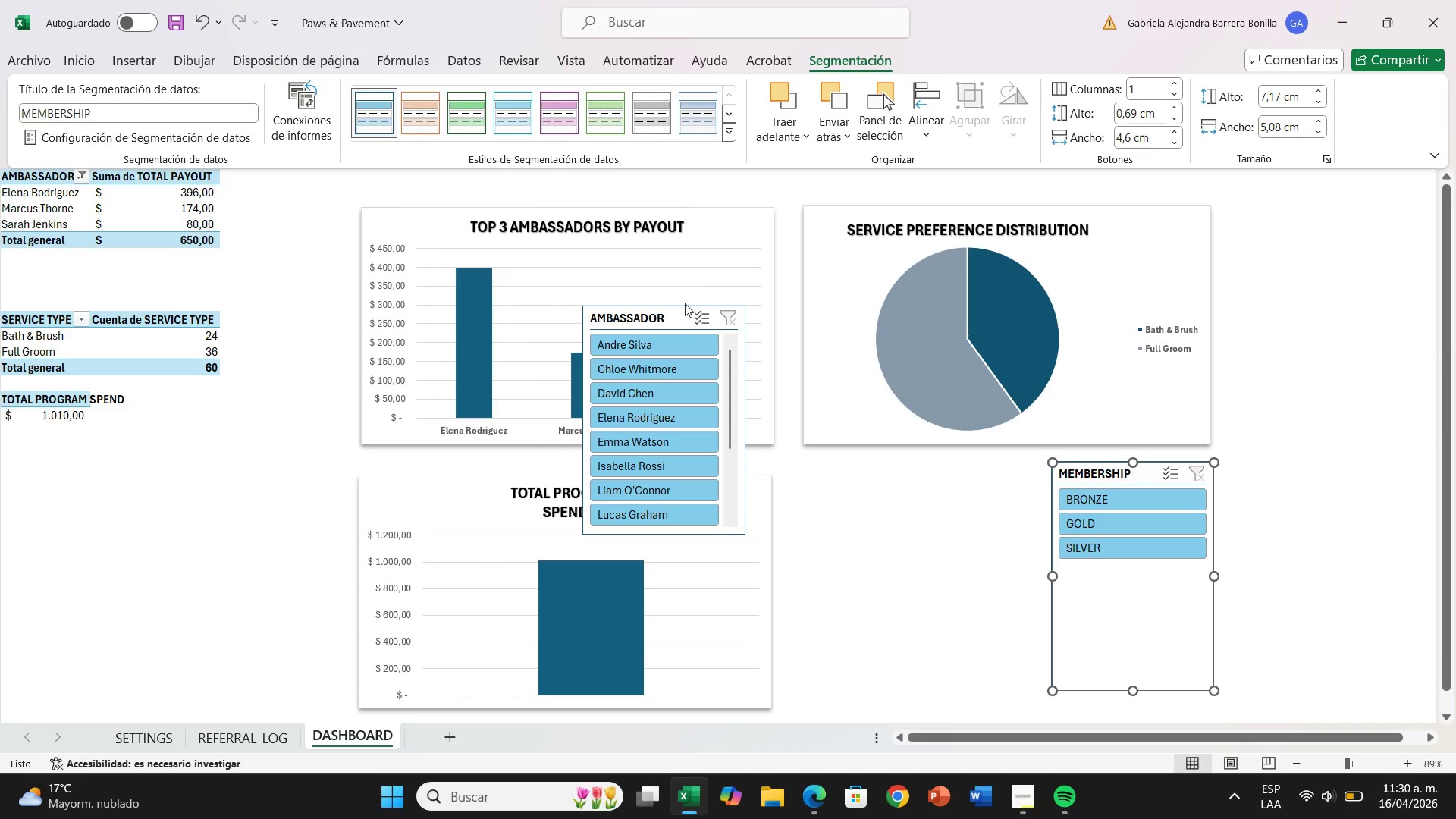 
left_click_drag(start_coordinate=[666, 314], to_coordinate=[891, 463])
 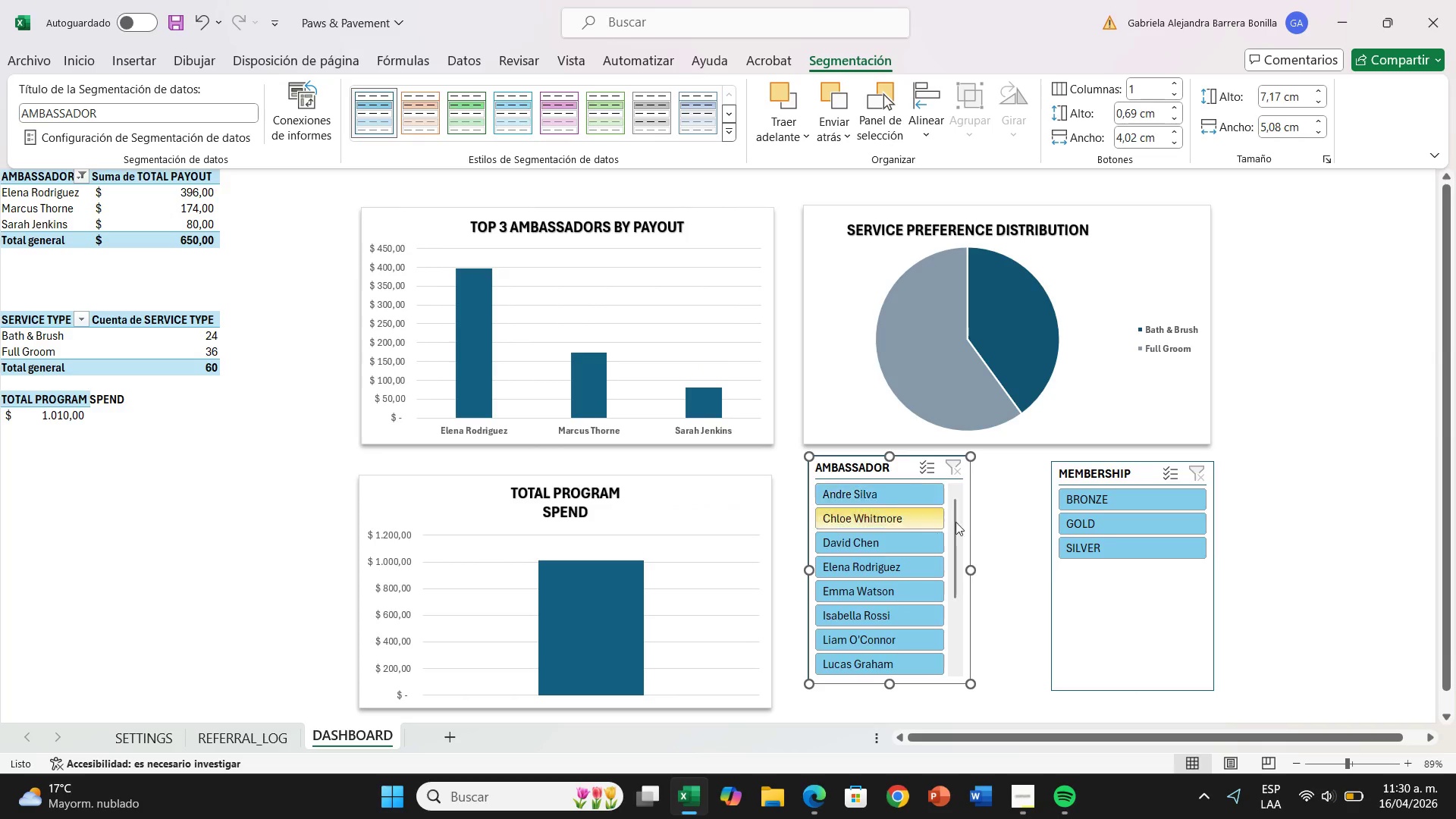 
scroll: coordinate [962, 537], scroll_direction: down, amount: 1.0
 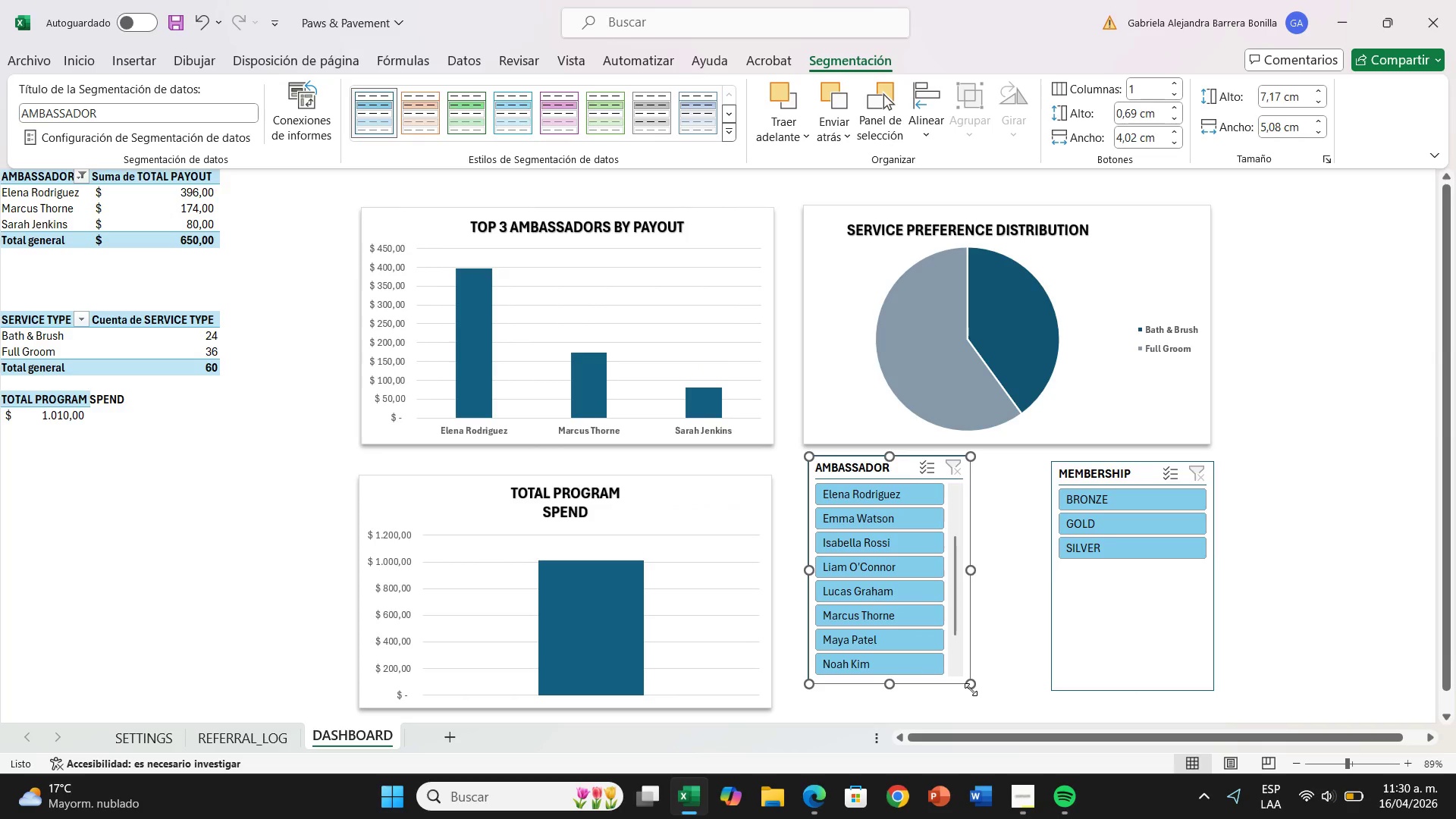 
left_click_drag(start_coordinate=[971, 689], to_coordinate=[992, 732])
 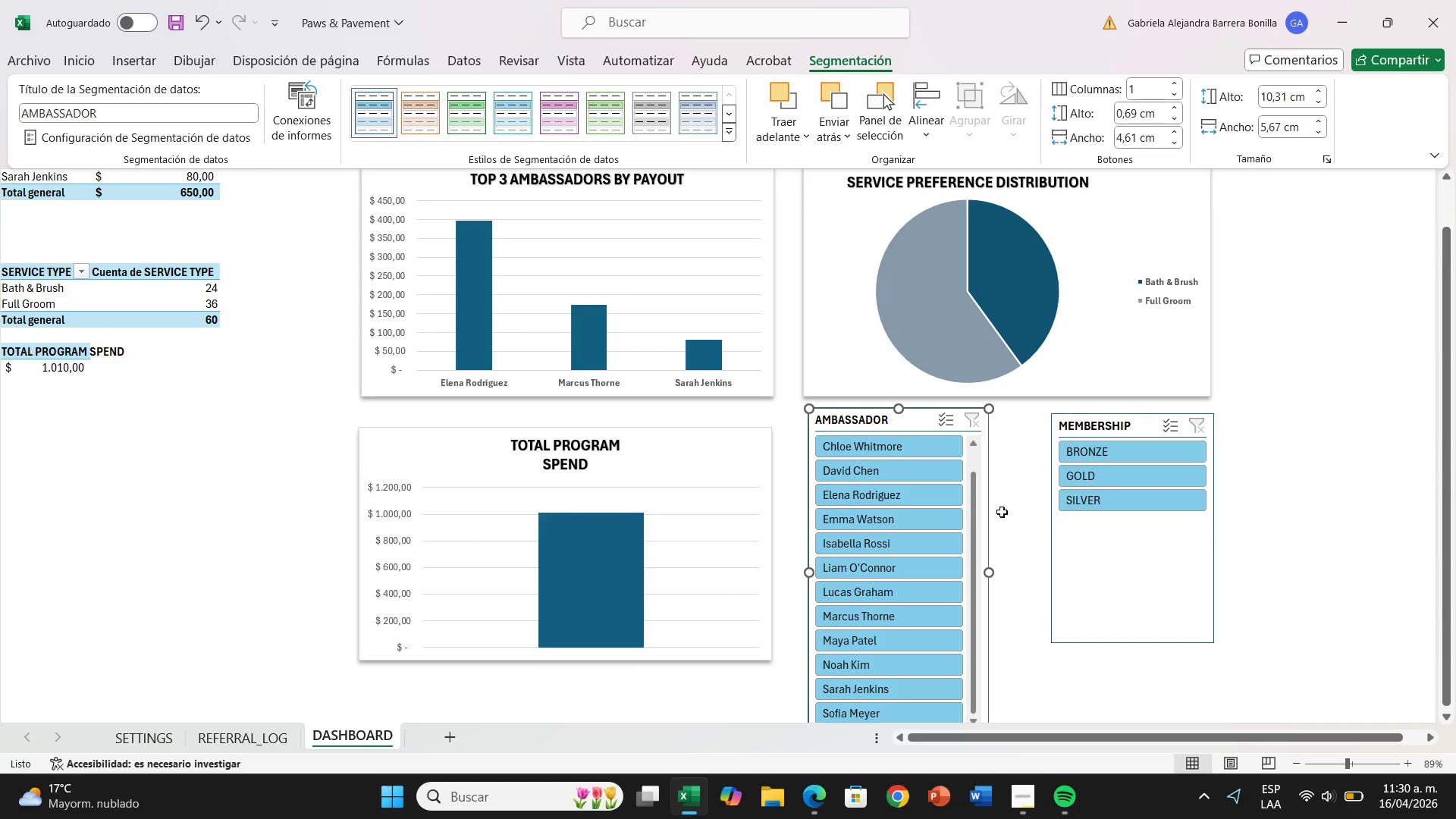 
scroll: coordinate [993, 592], scroll_direction: down, amount: 6.0
 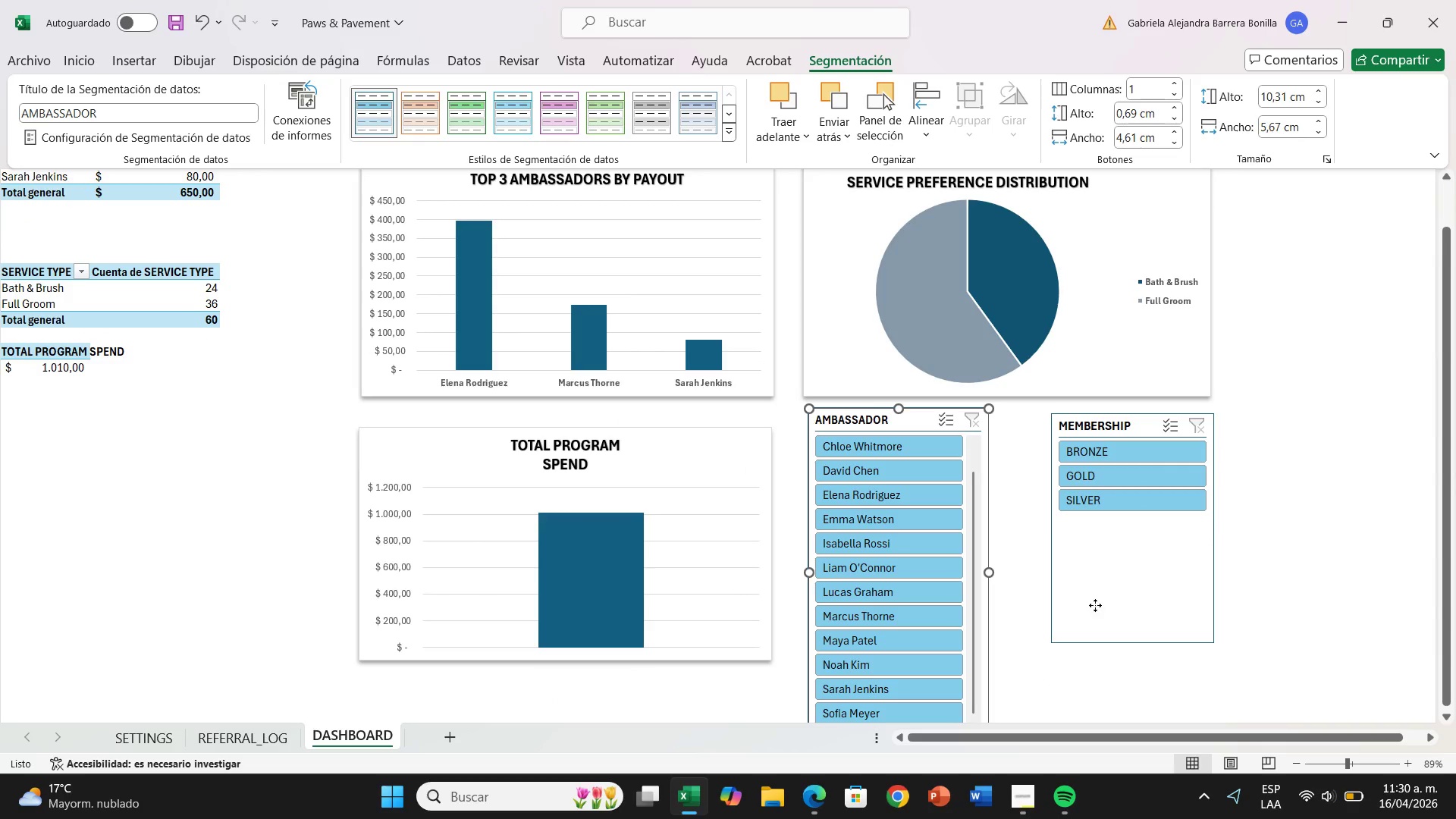 
left_click_drag(start_coordinate=[1095, 605], to_coordinate=[1045, 599])
 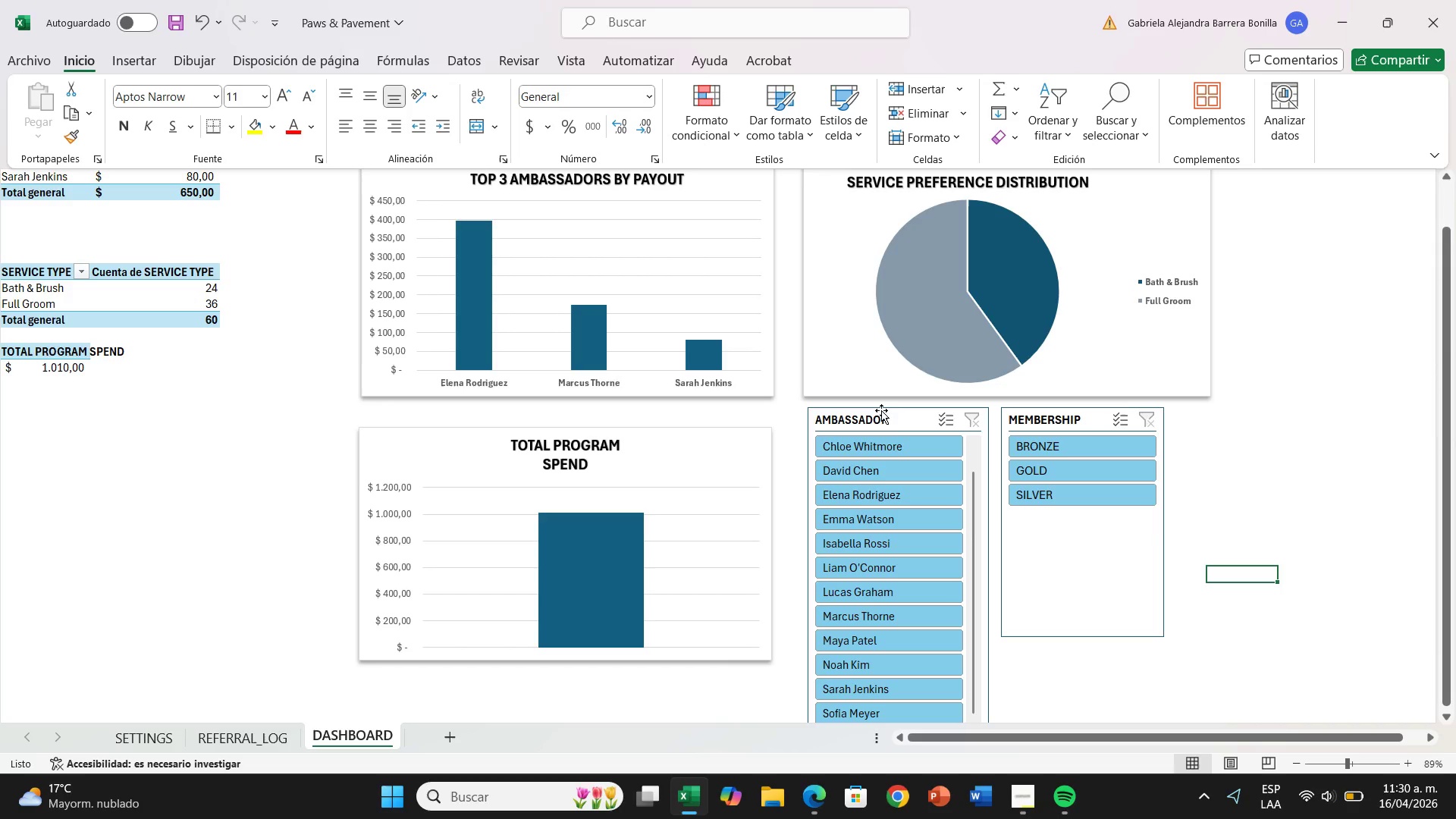 
key(Control+Z)
 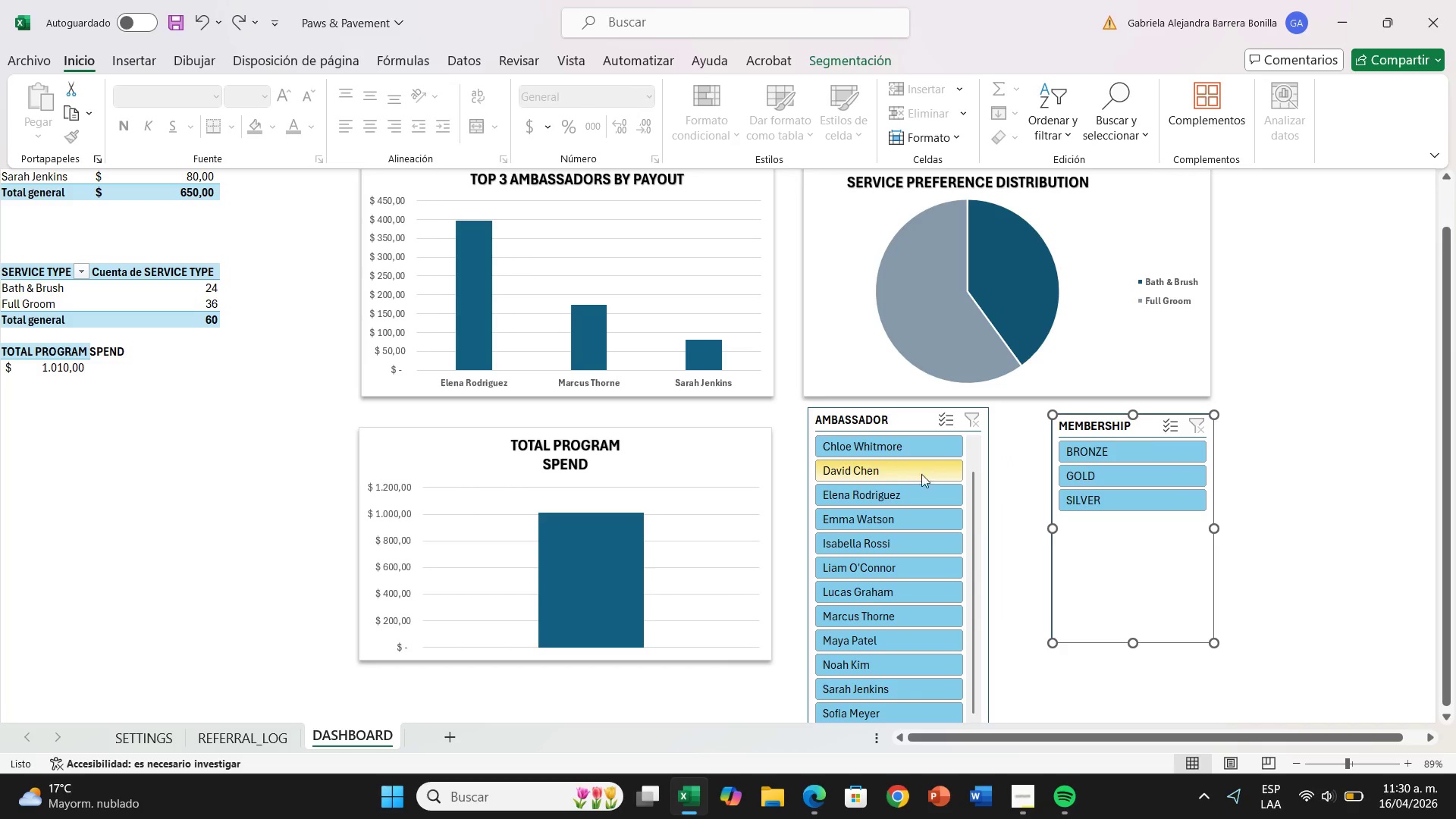 
key(Control+Z)
 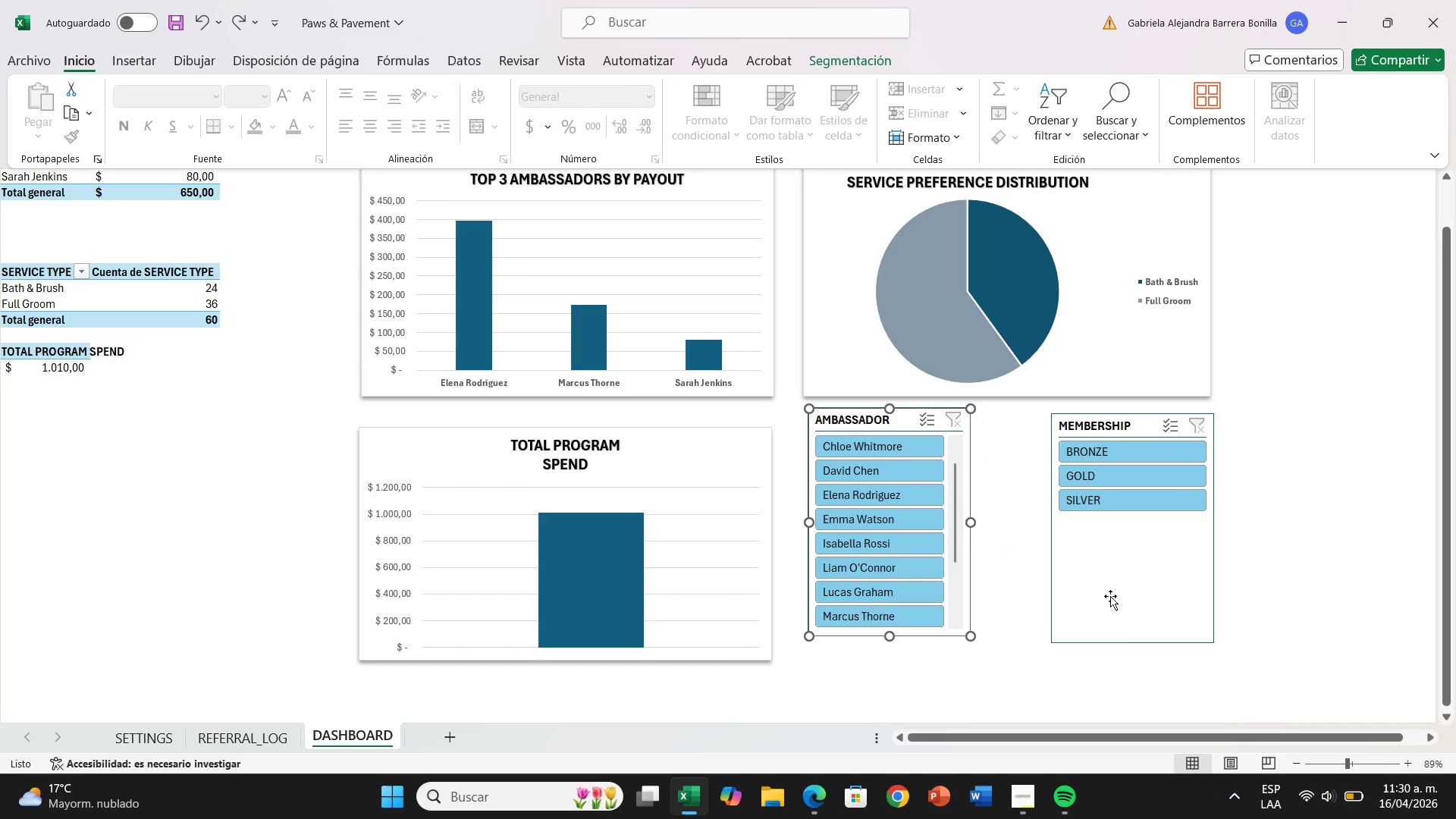 
left_click([1109, 595])
 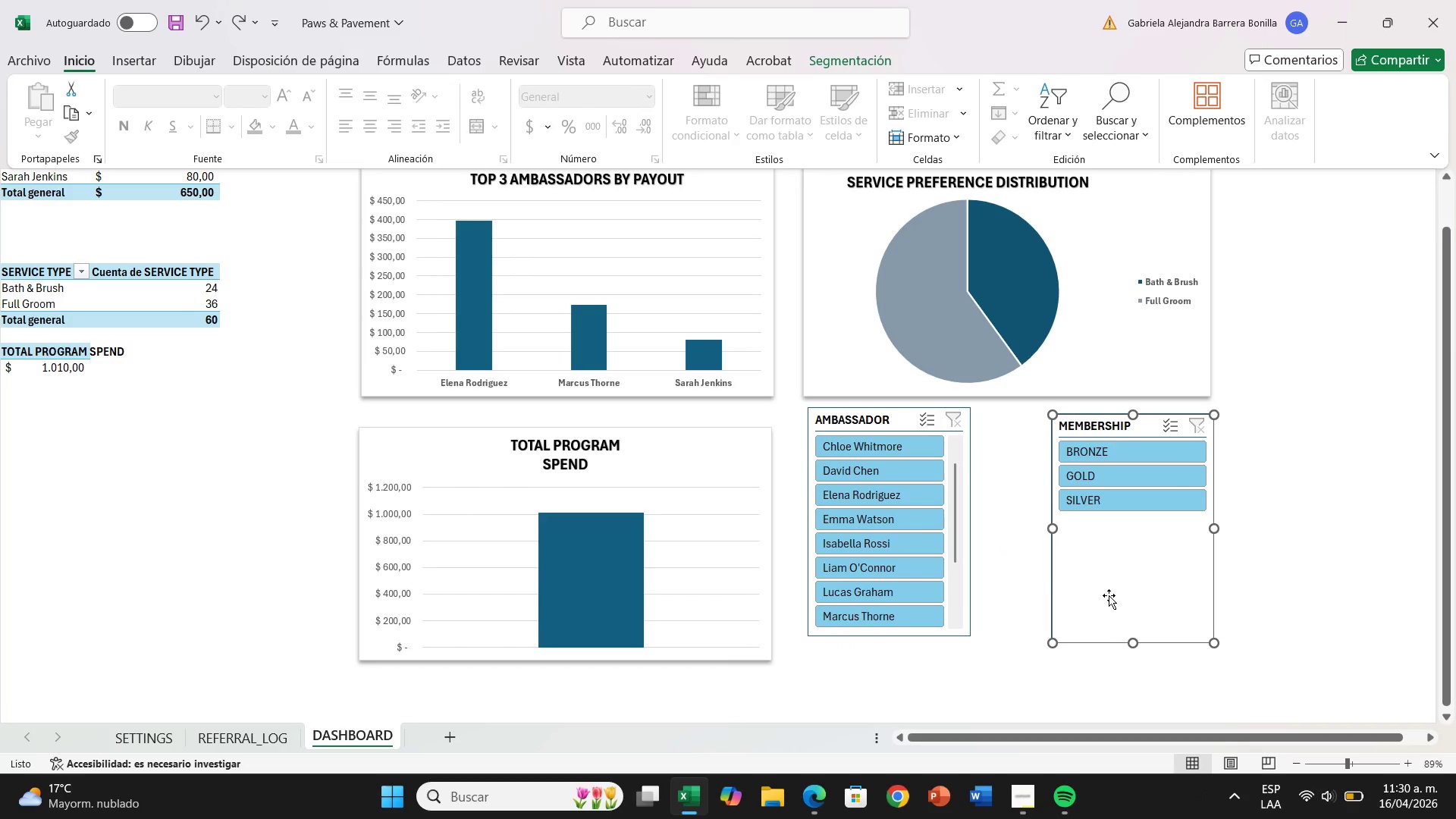 
left_click_drag(start_coordinate=[1109, 595], to_coordinate=[1084, 590])
 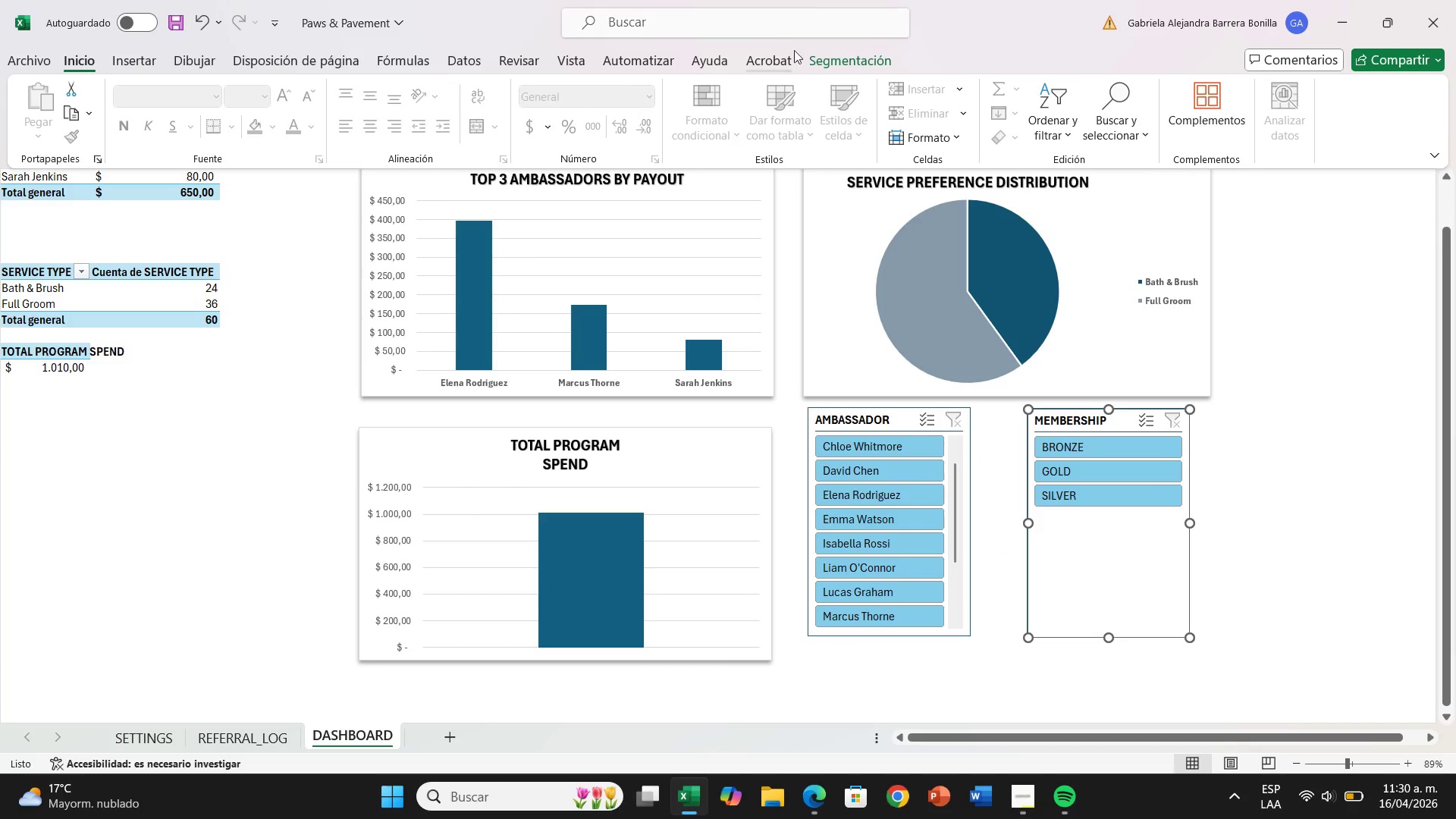 
left_click([855, 67])
 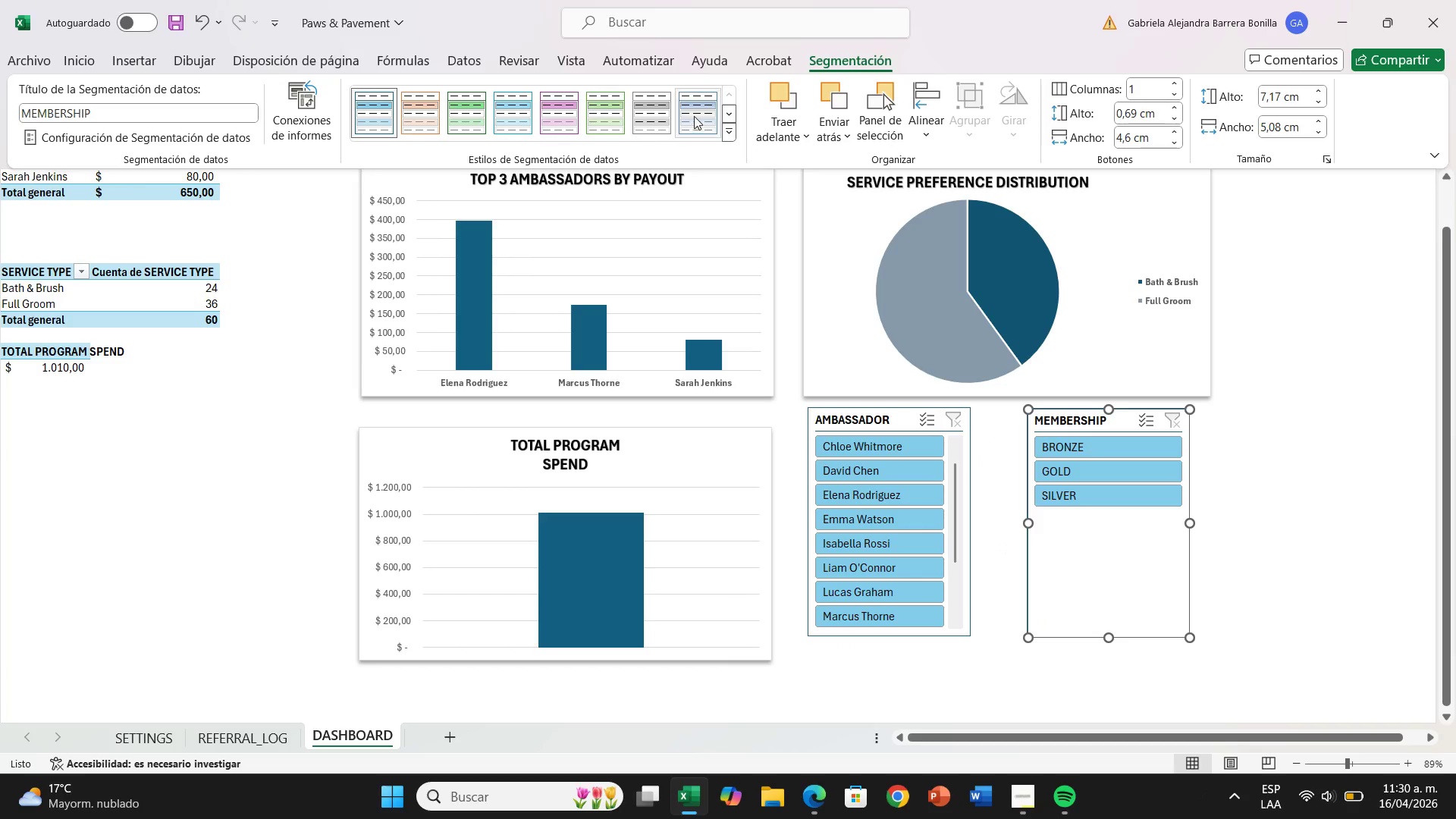 
left_click([695, 115])
 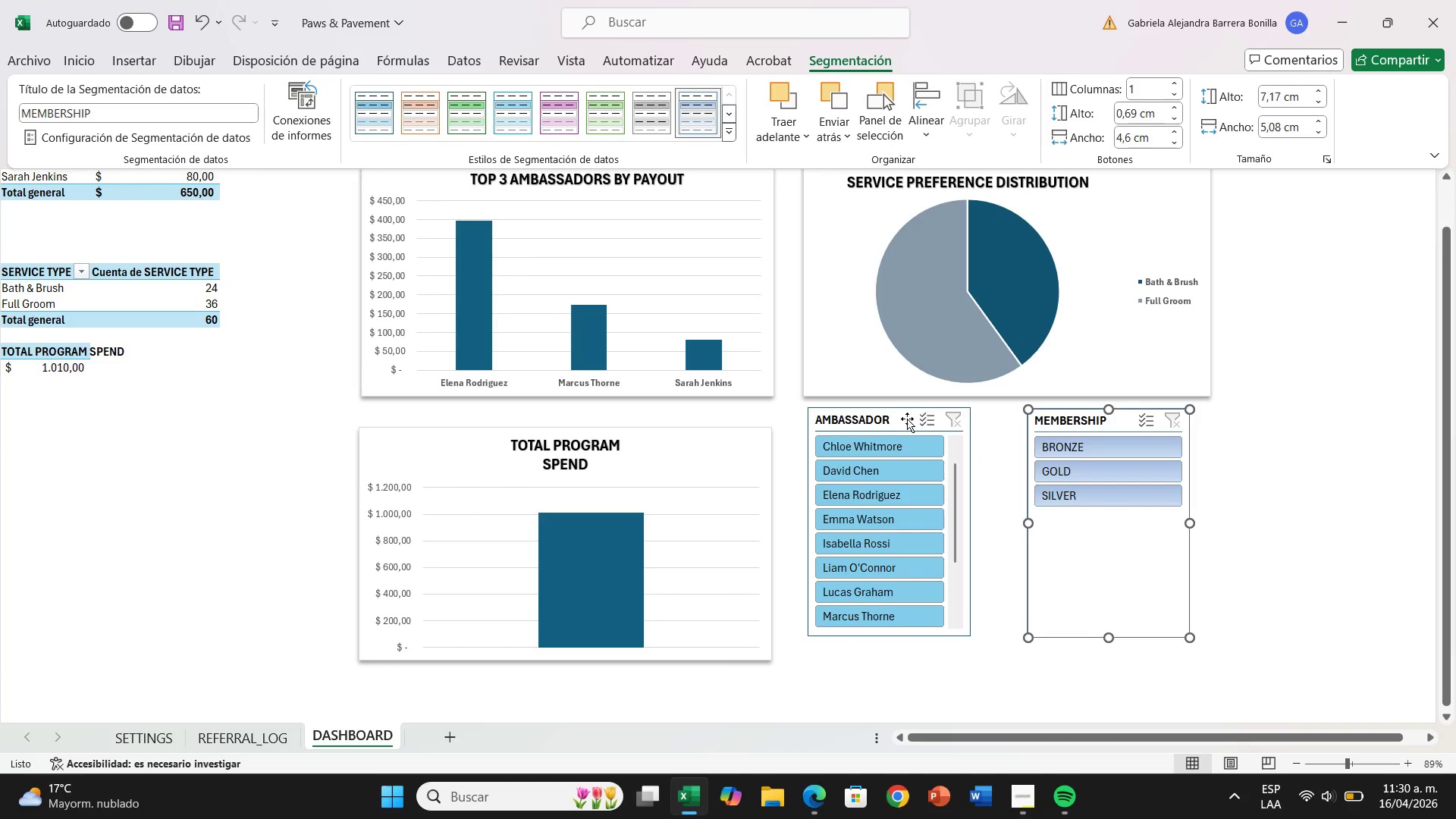 
left_click([900, 421])
 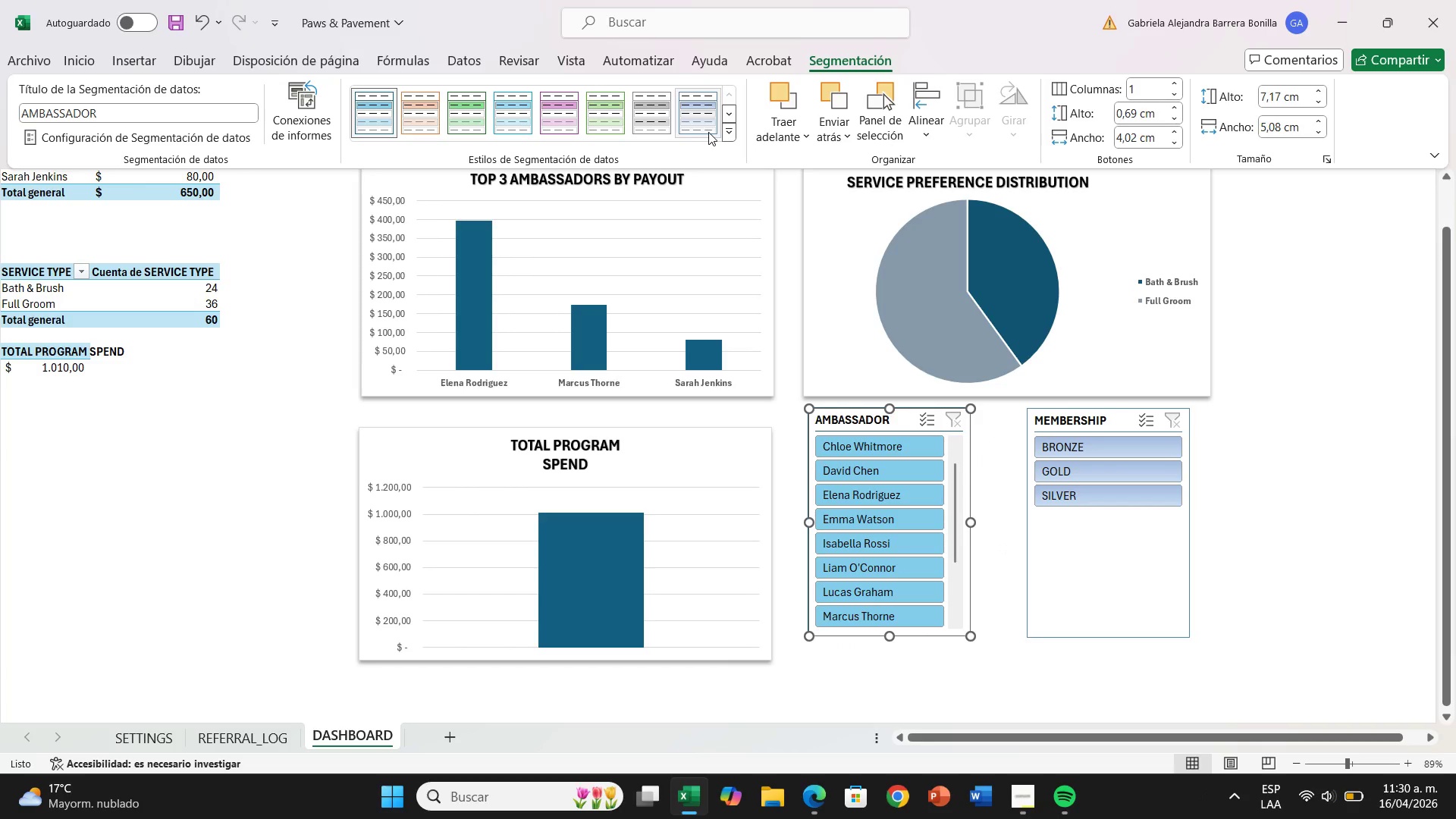 
left_click([708, 132])
 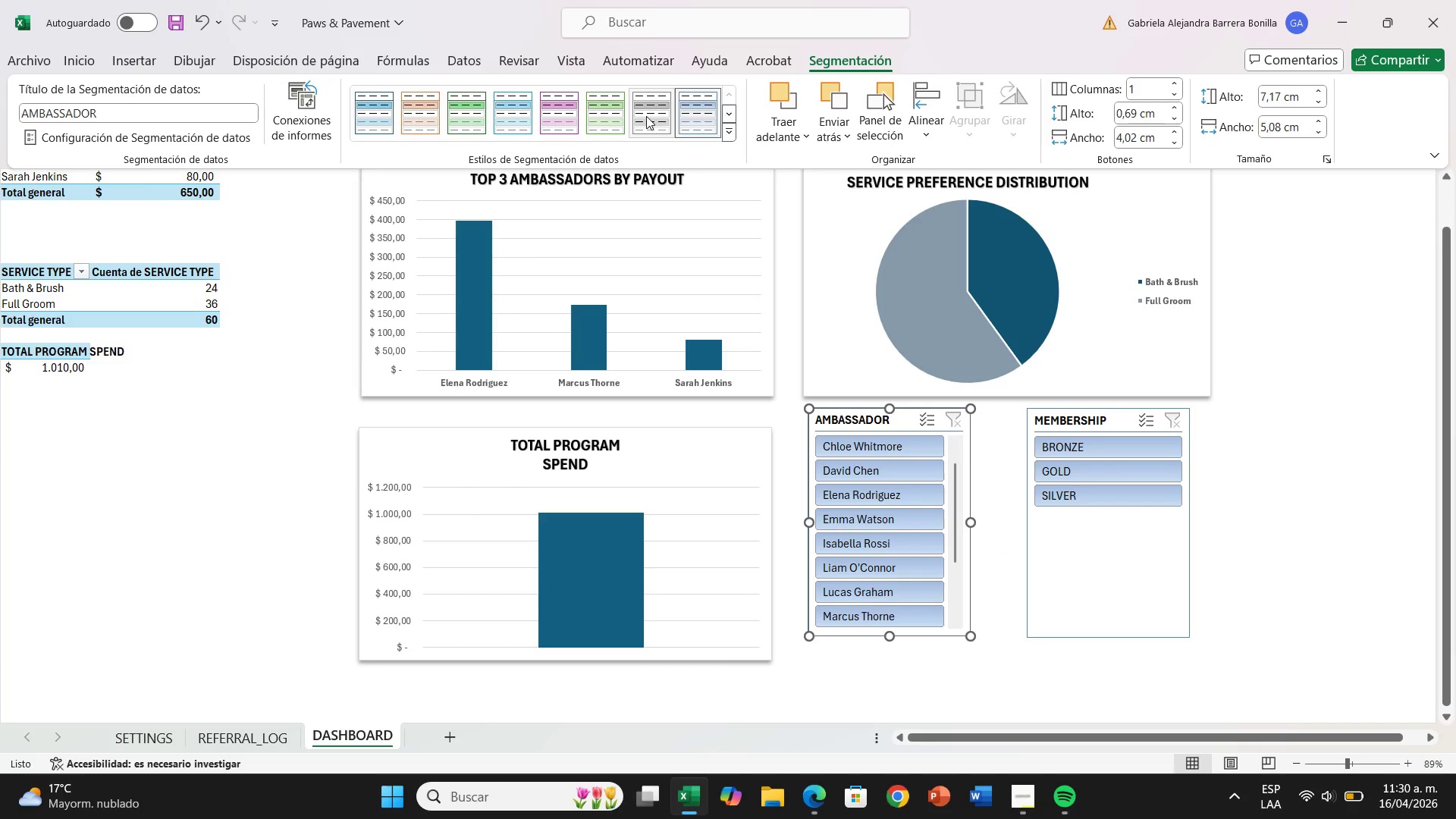 
left_click([646, 116])
 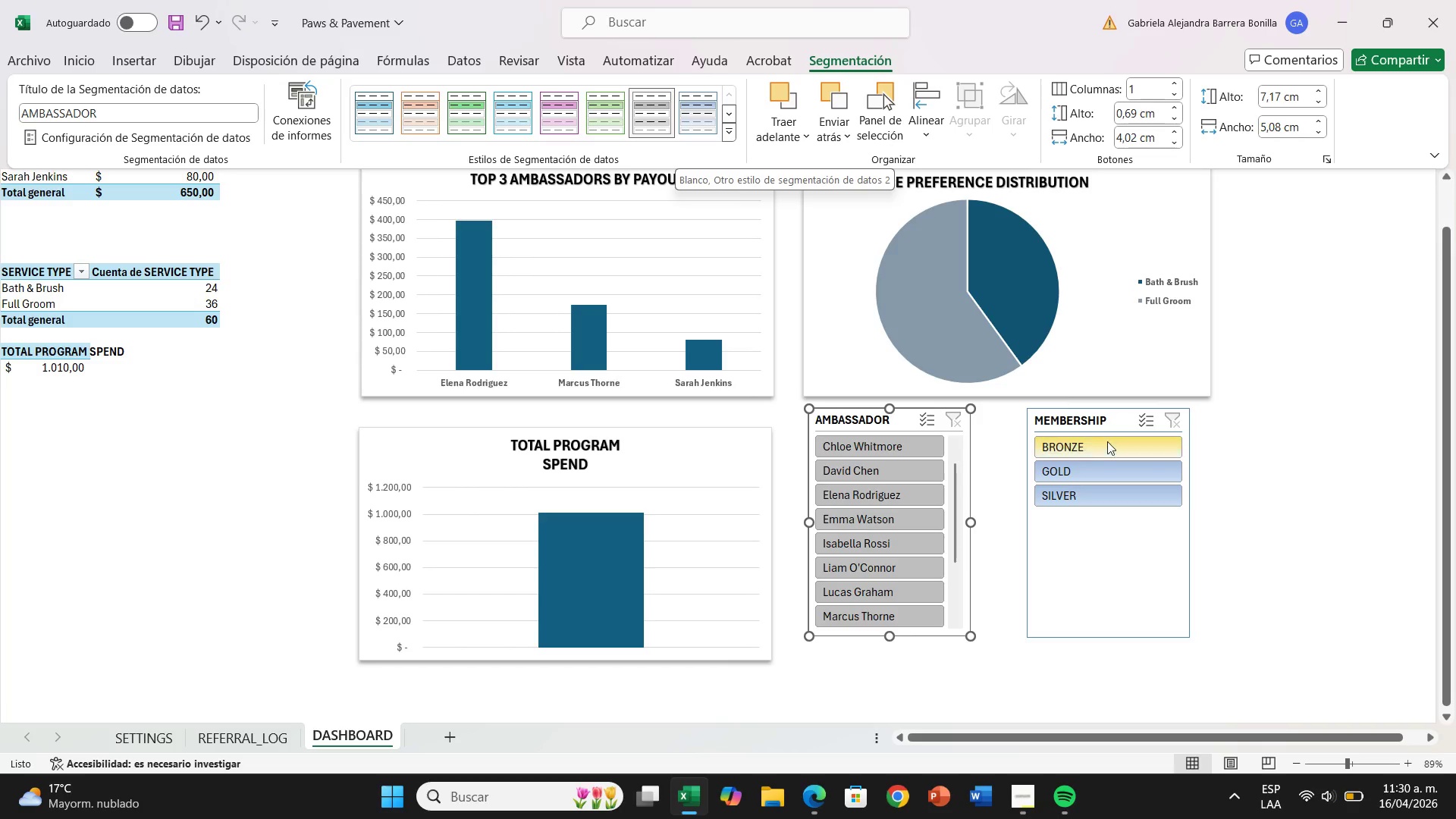 
left_click([1101, 419])
 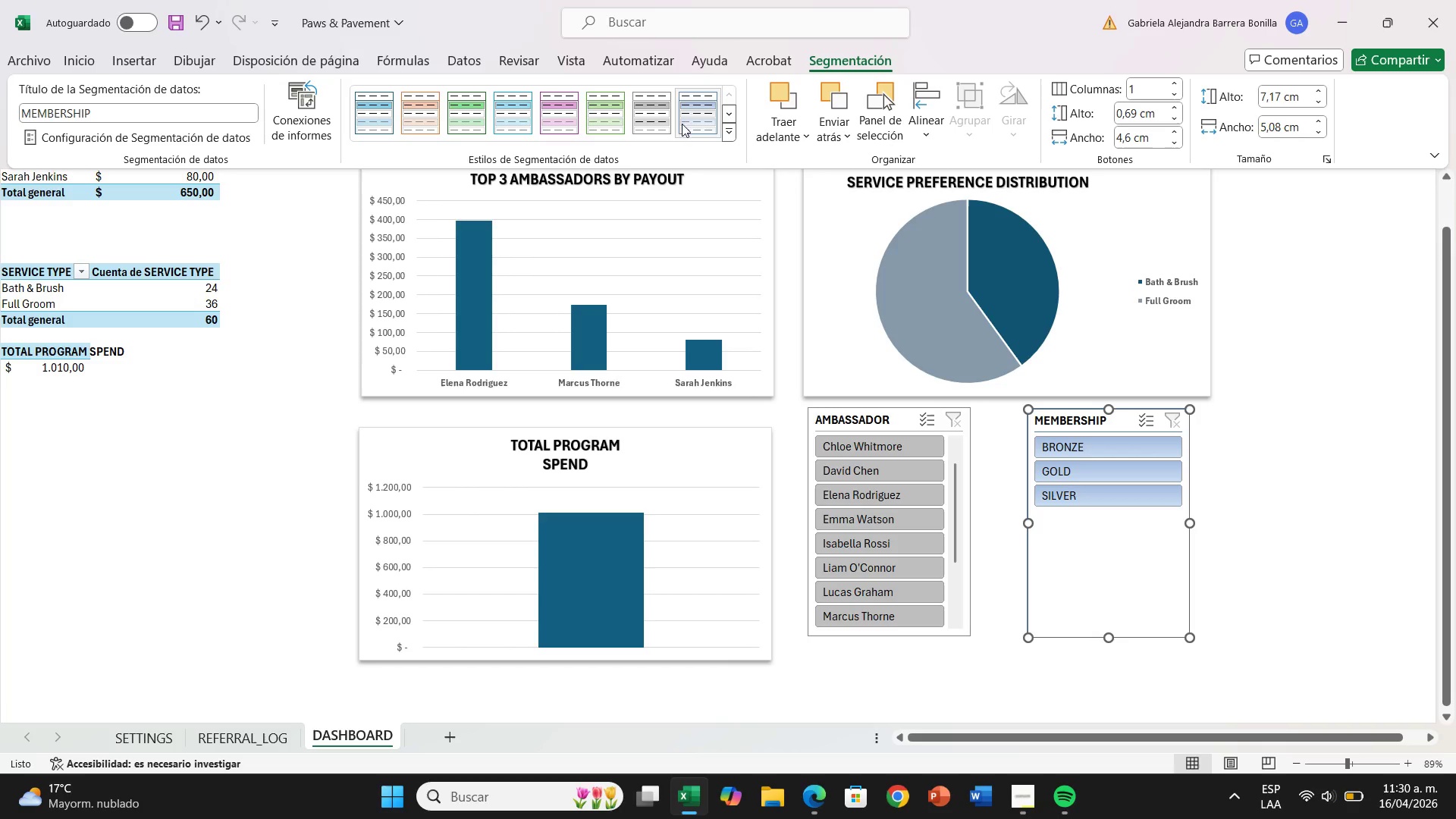 
left_click([700, 123])
 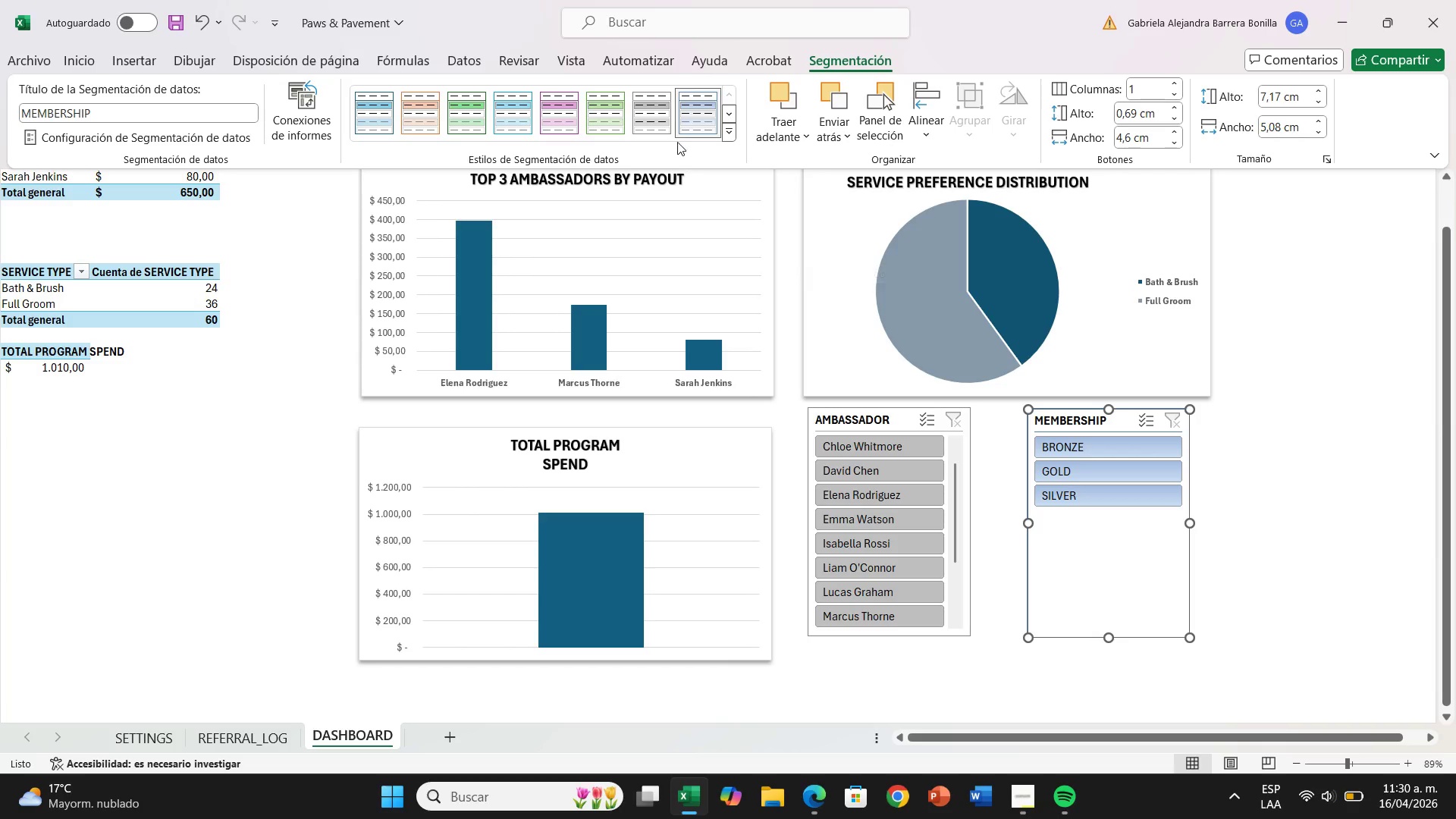 
left_click([657, 108])
 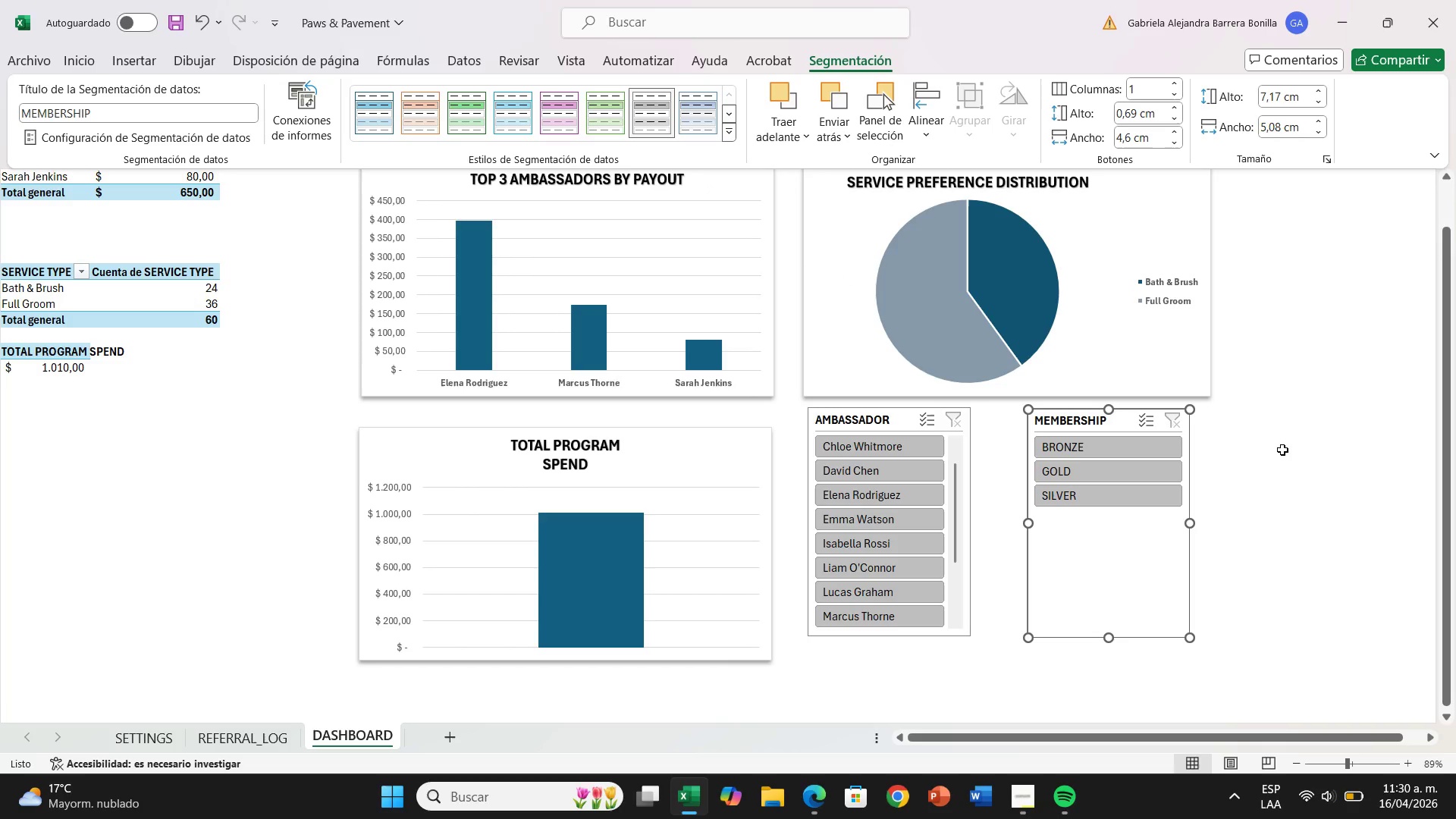 
scroll: coordinate [1213, 356], scroll_direction: up, amount: 6.0
 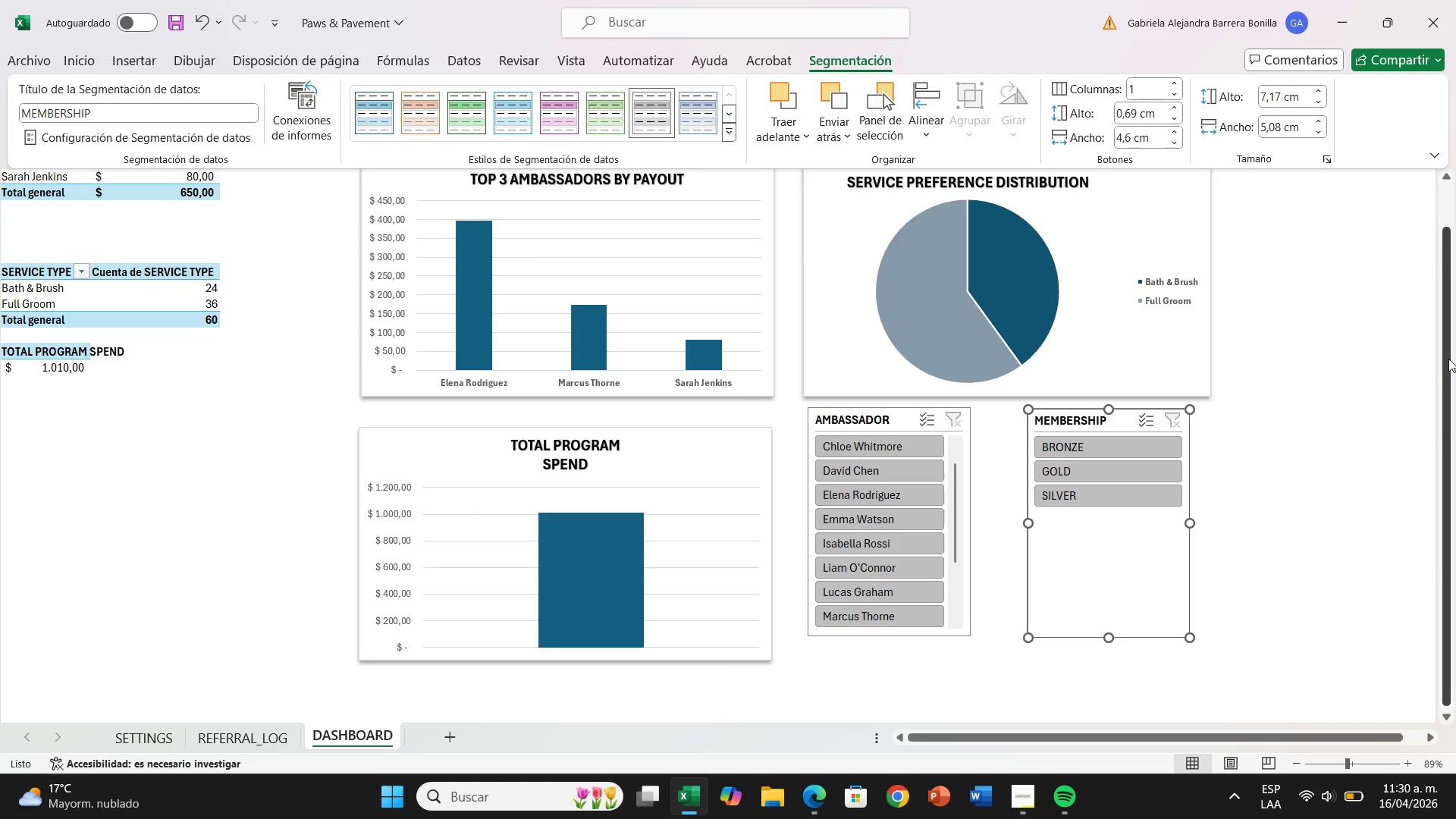 
left_click_drag(start_coordinate=[1448, 359], to_coordinate=[1399, 261])
 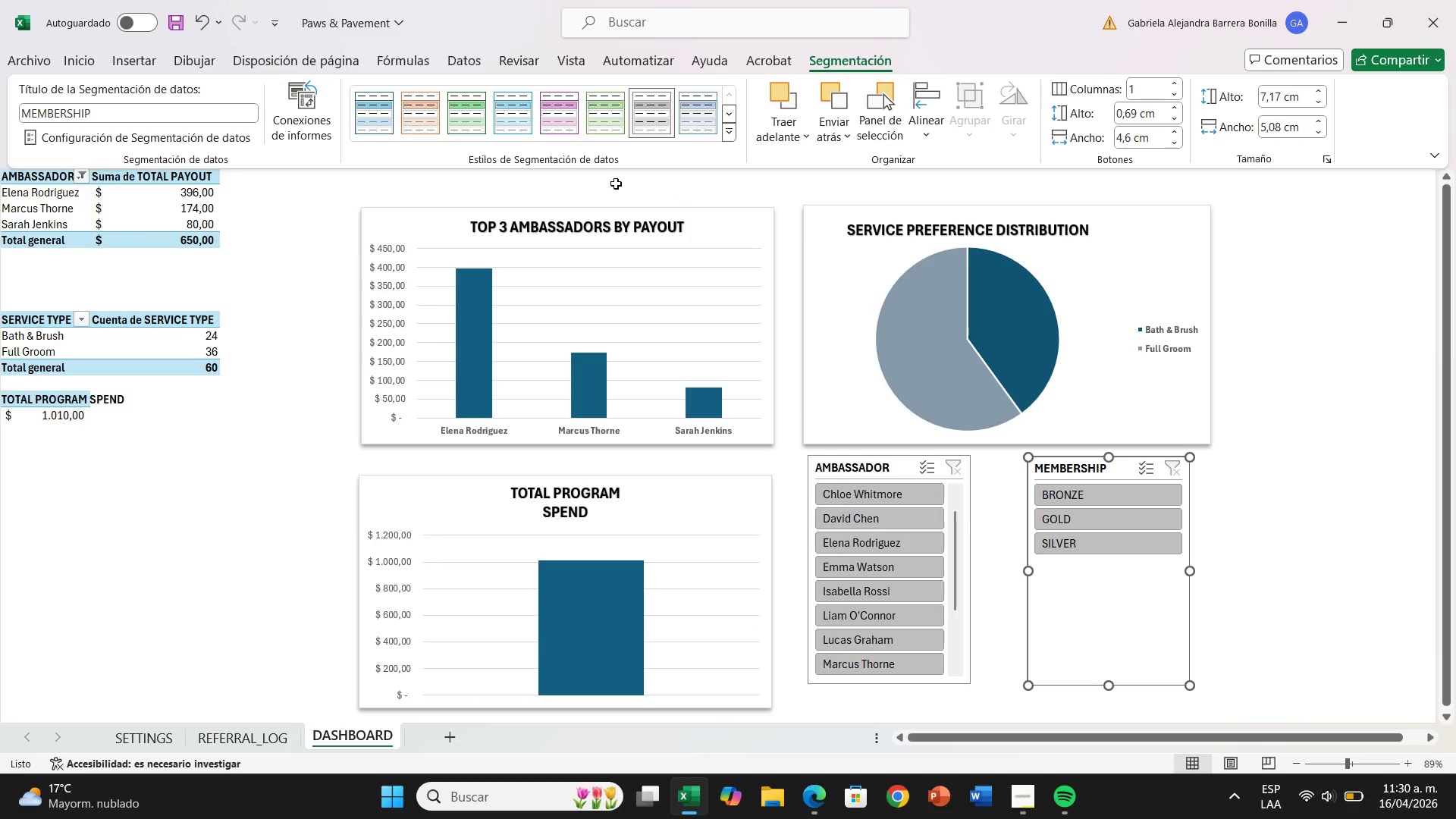 
left_click([616, 184])
 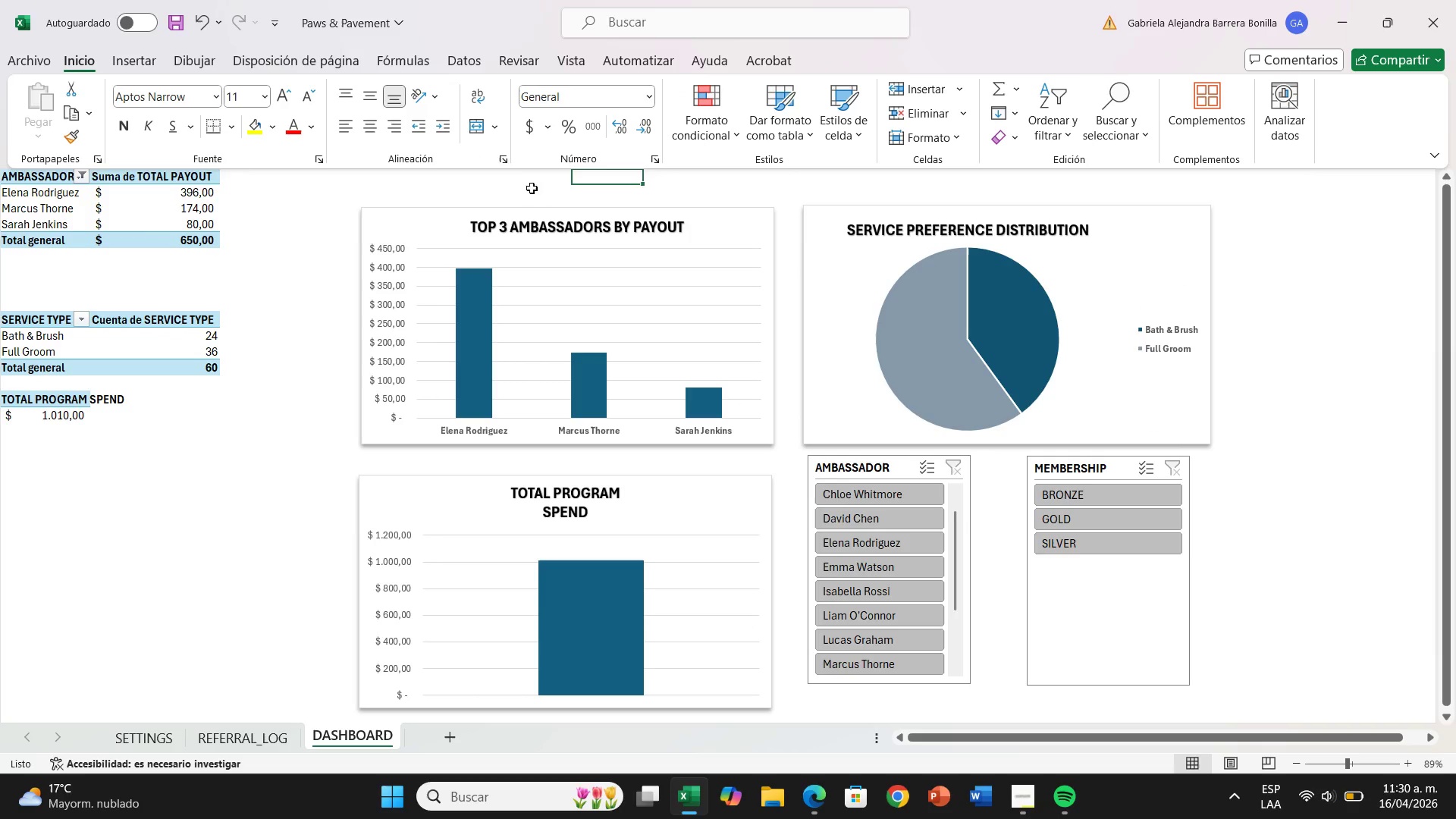 
left_click_drag(start_coordinate=[526, 186], to_coordinate=[1094, 191])
 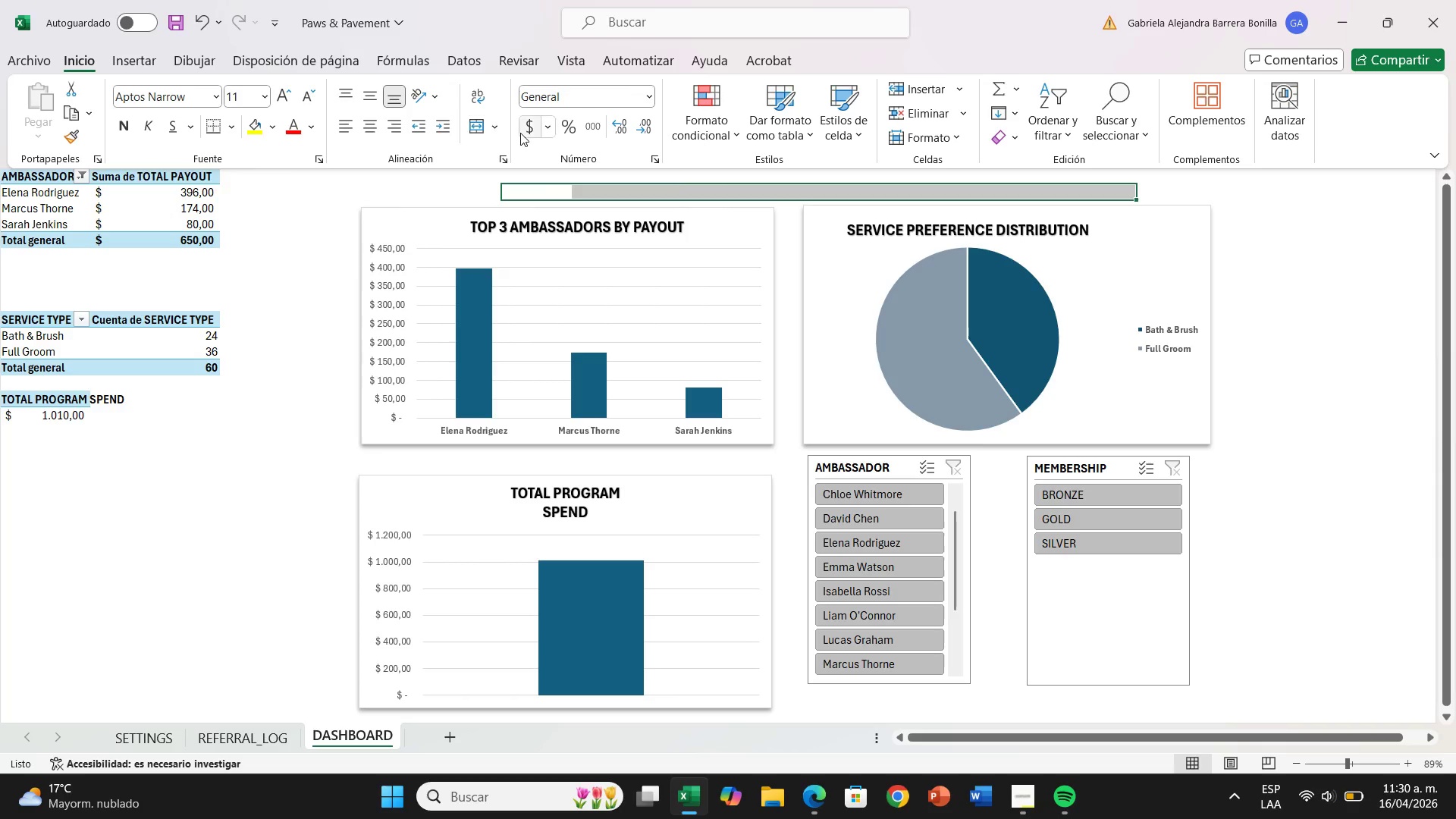 
left_click([483, 131])
 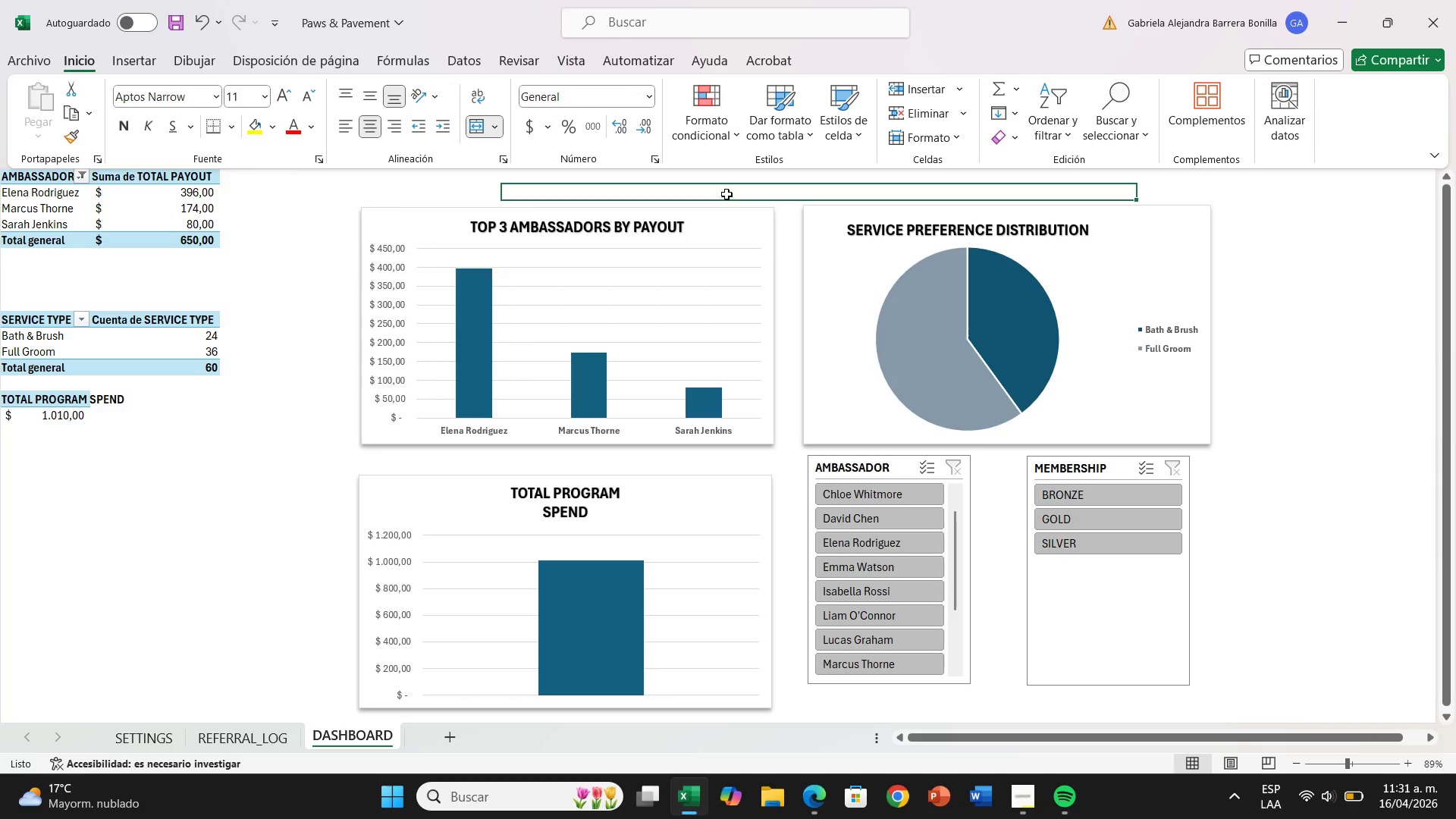 
double_click([728, 191])
 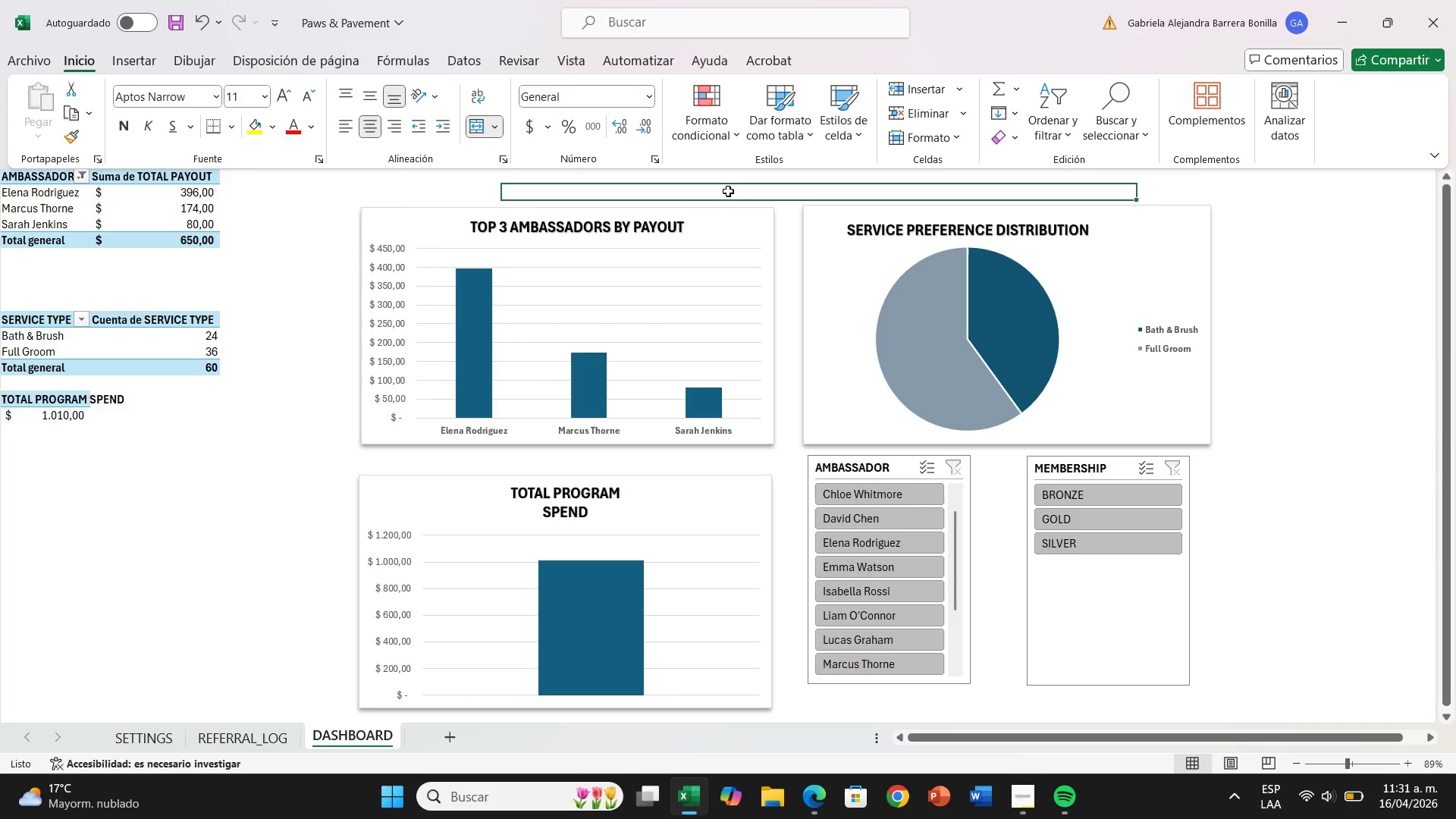 
triple_click([728, 191])
 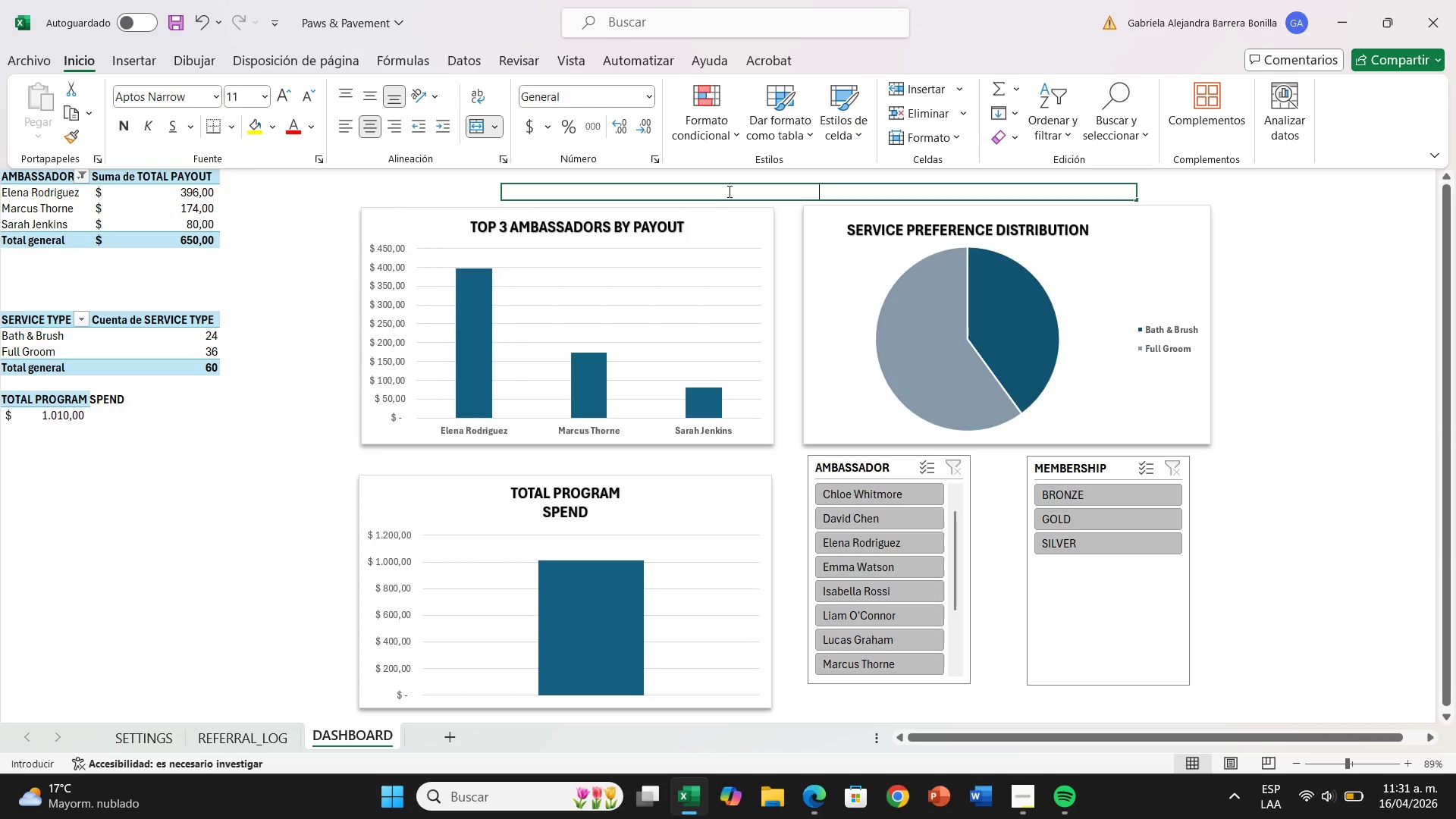 
triple_click([728, 191])
 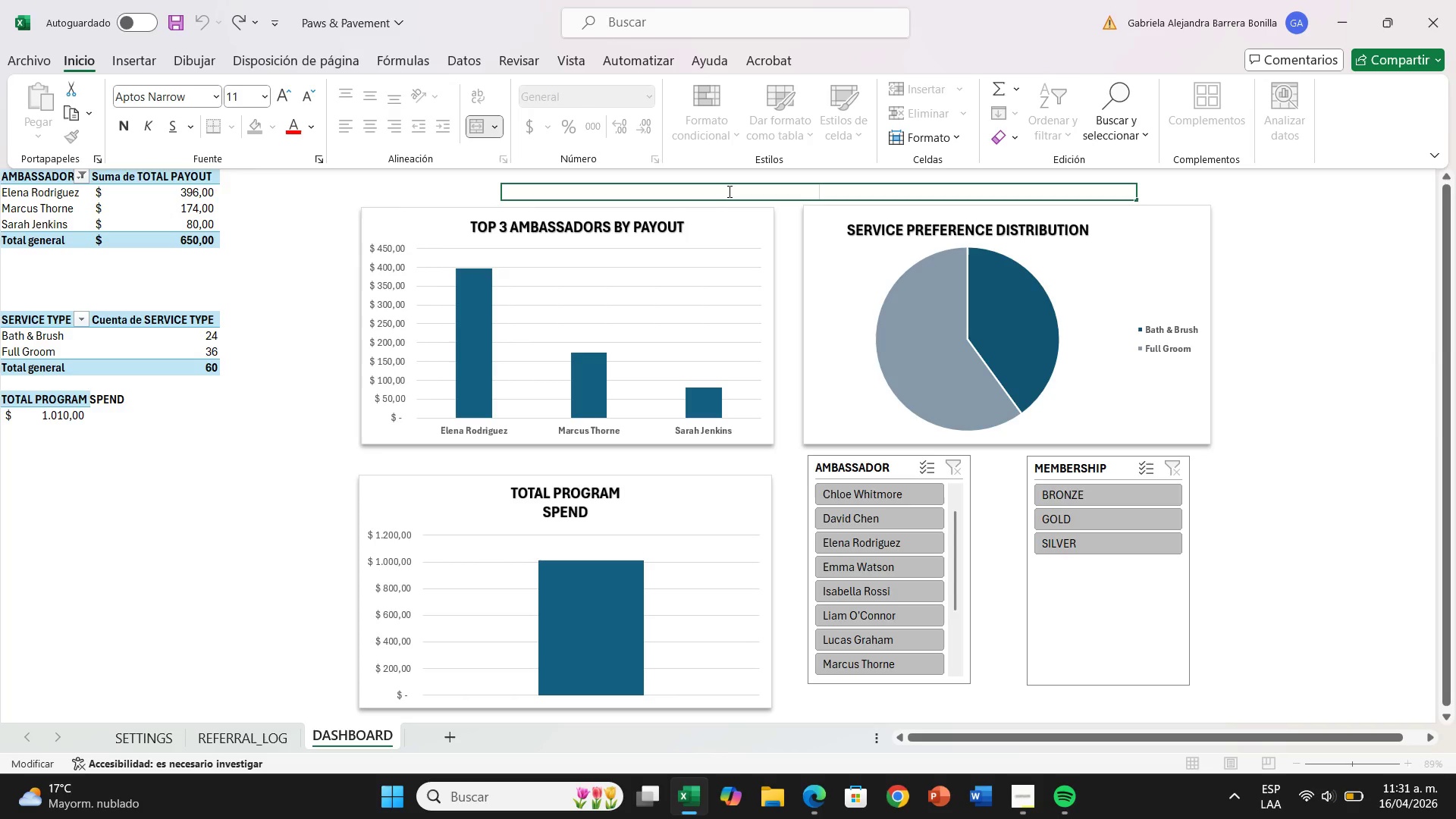 
wait(7.81)
 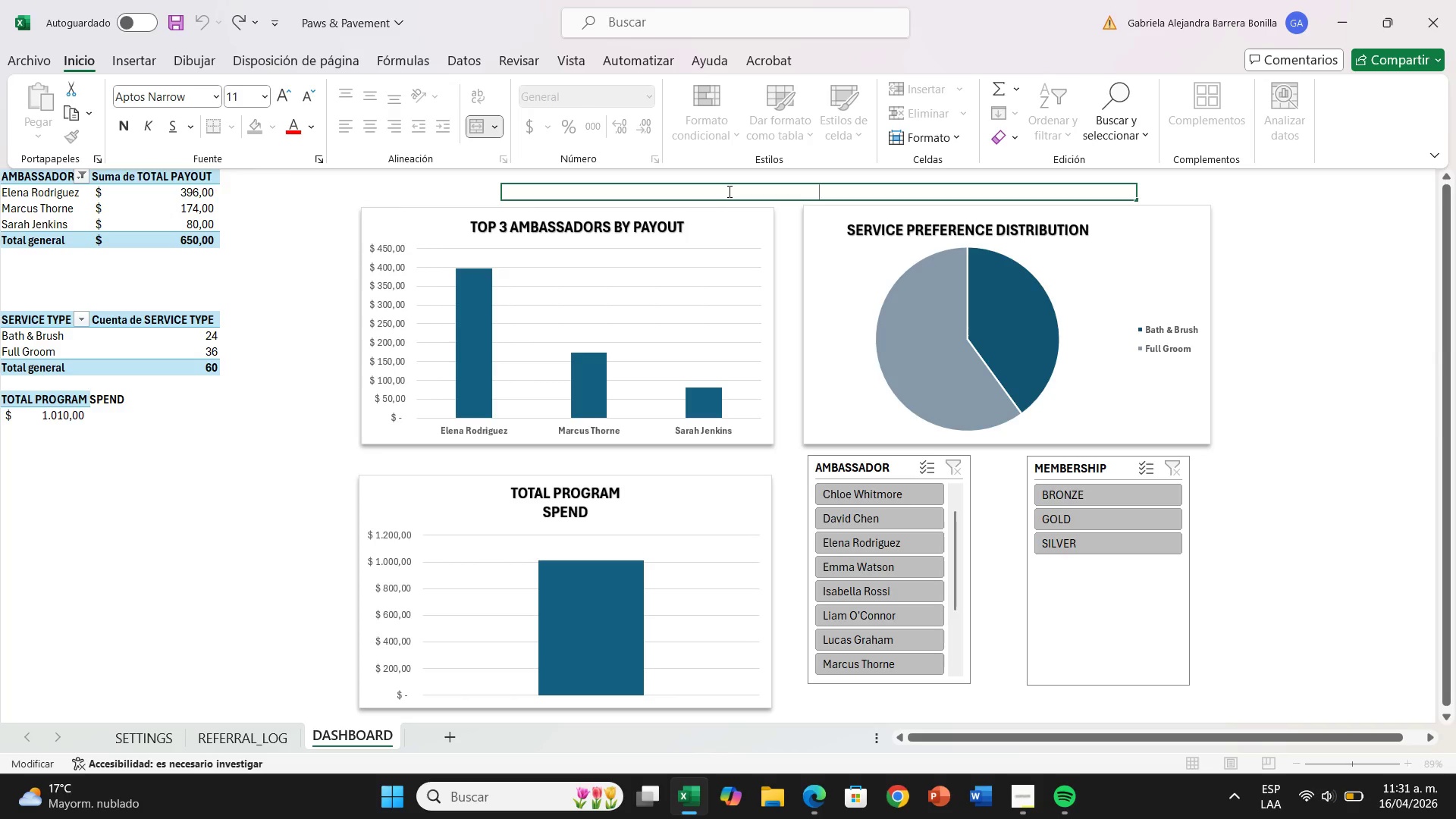 
type(BASIC DOCUMENTATION> A BRIEF HOW TO USE NOTE)
 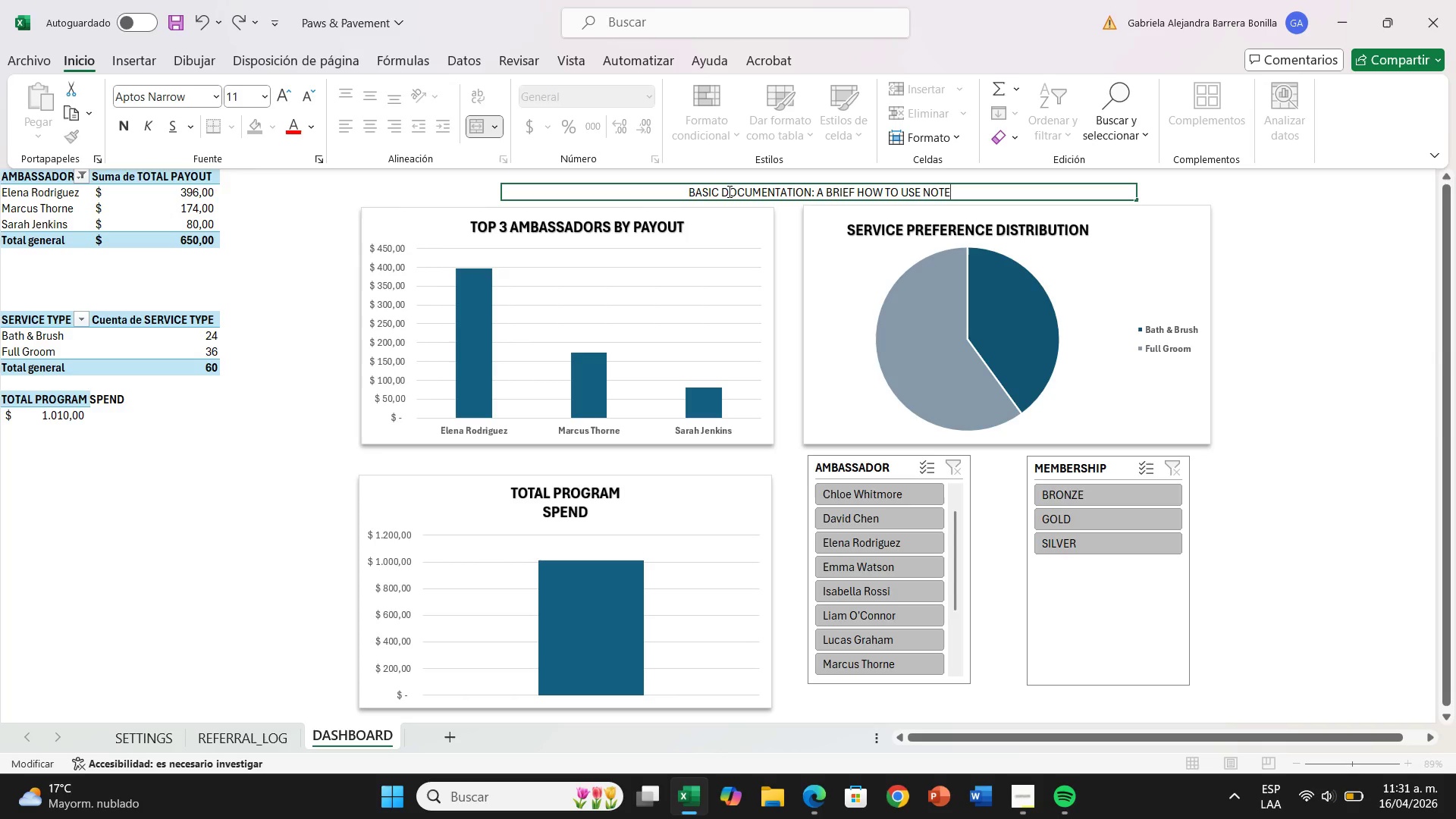 
left_click_drag(start_coordinate=[974, 191], to_coordinate=[685, 190])
 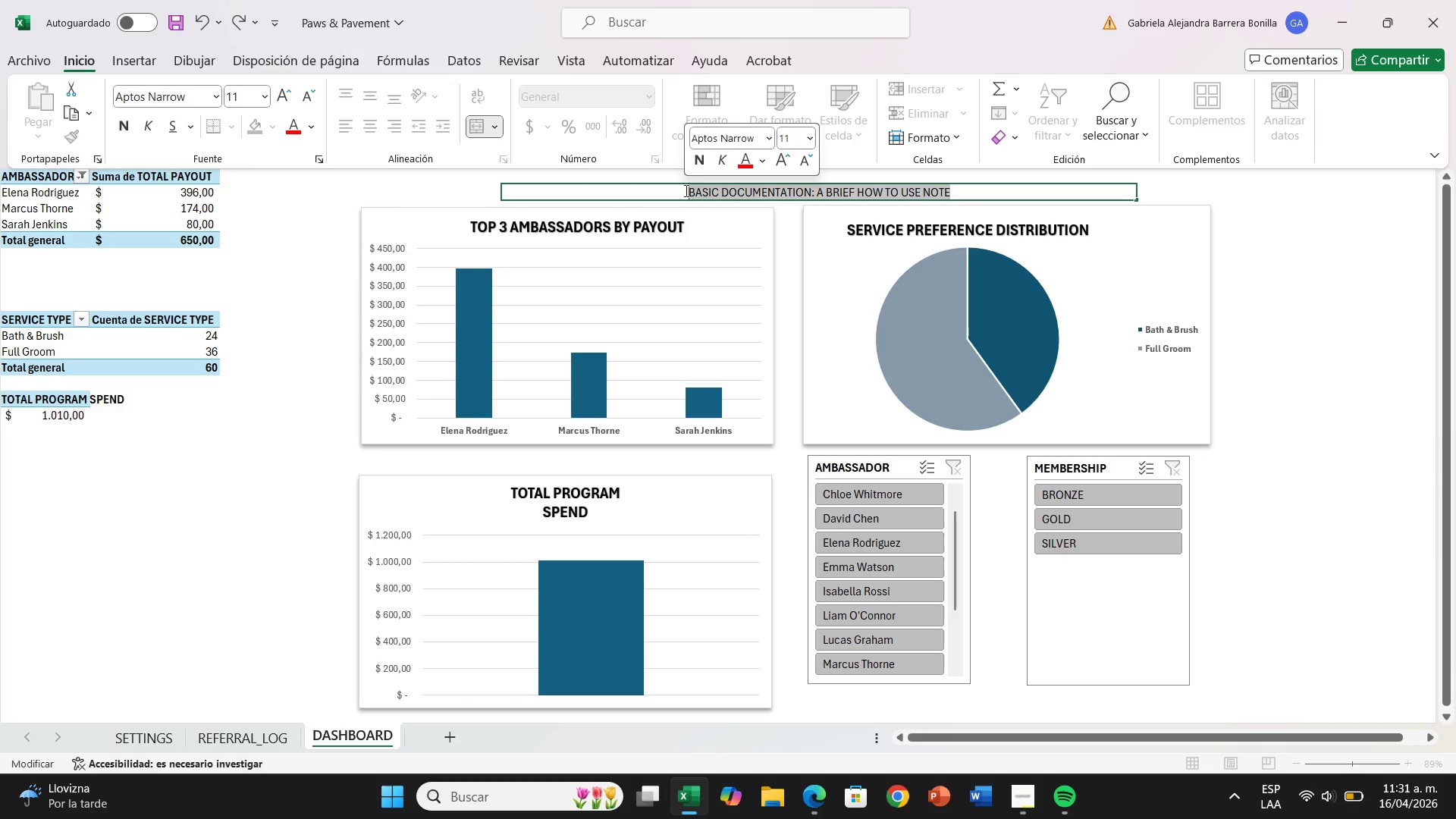 
key(Backspace)
 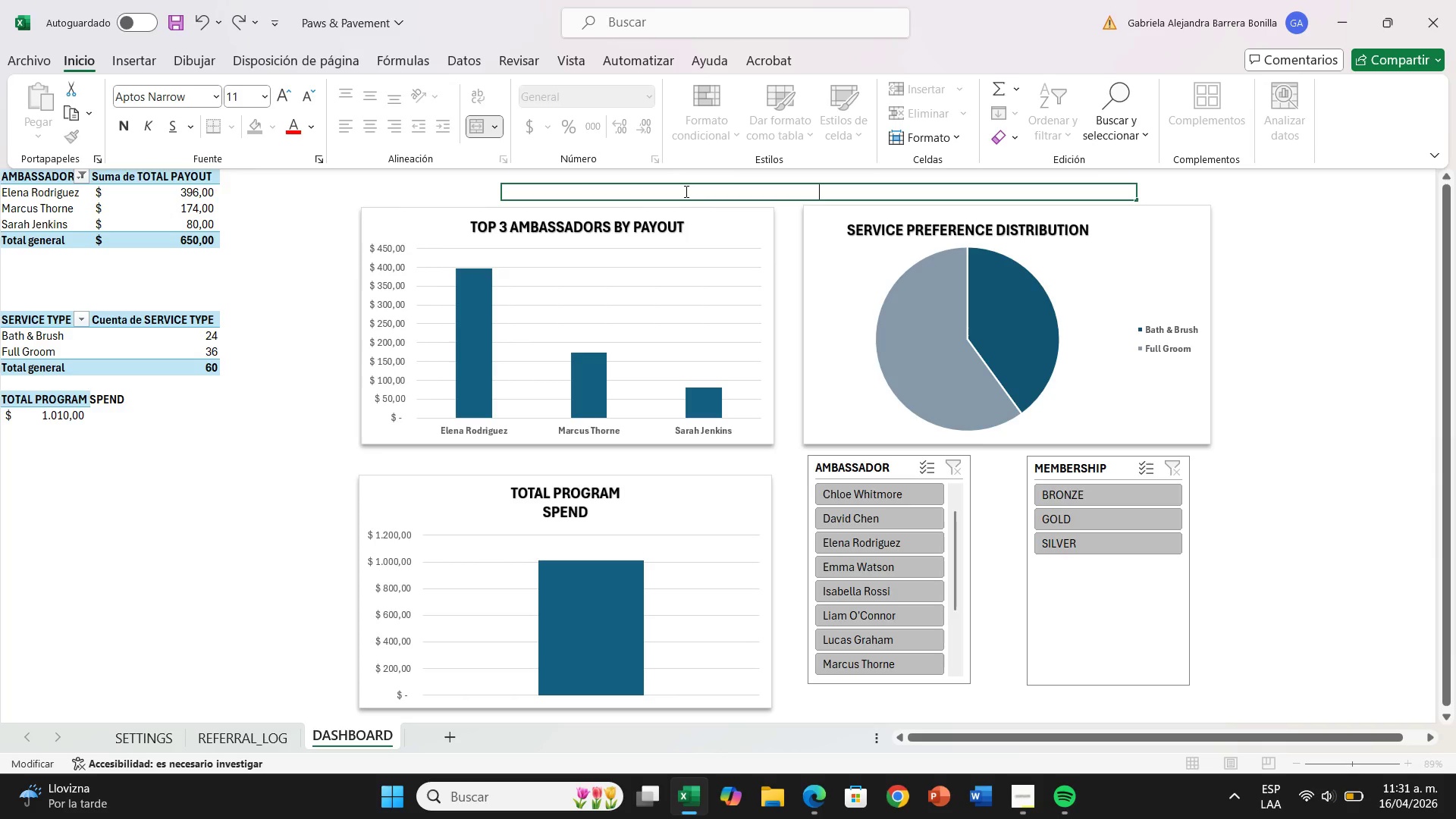 
wait(9.58)
 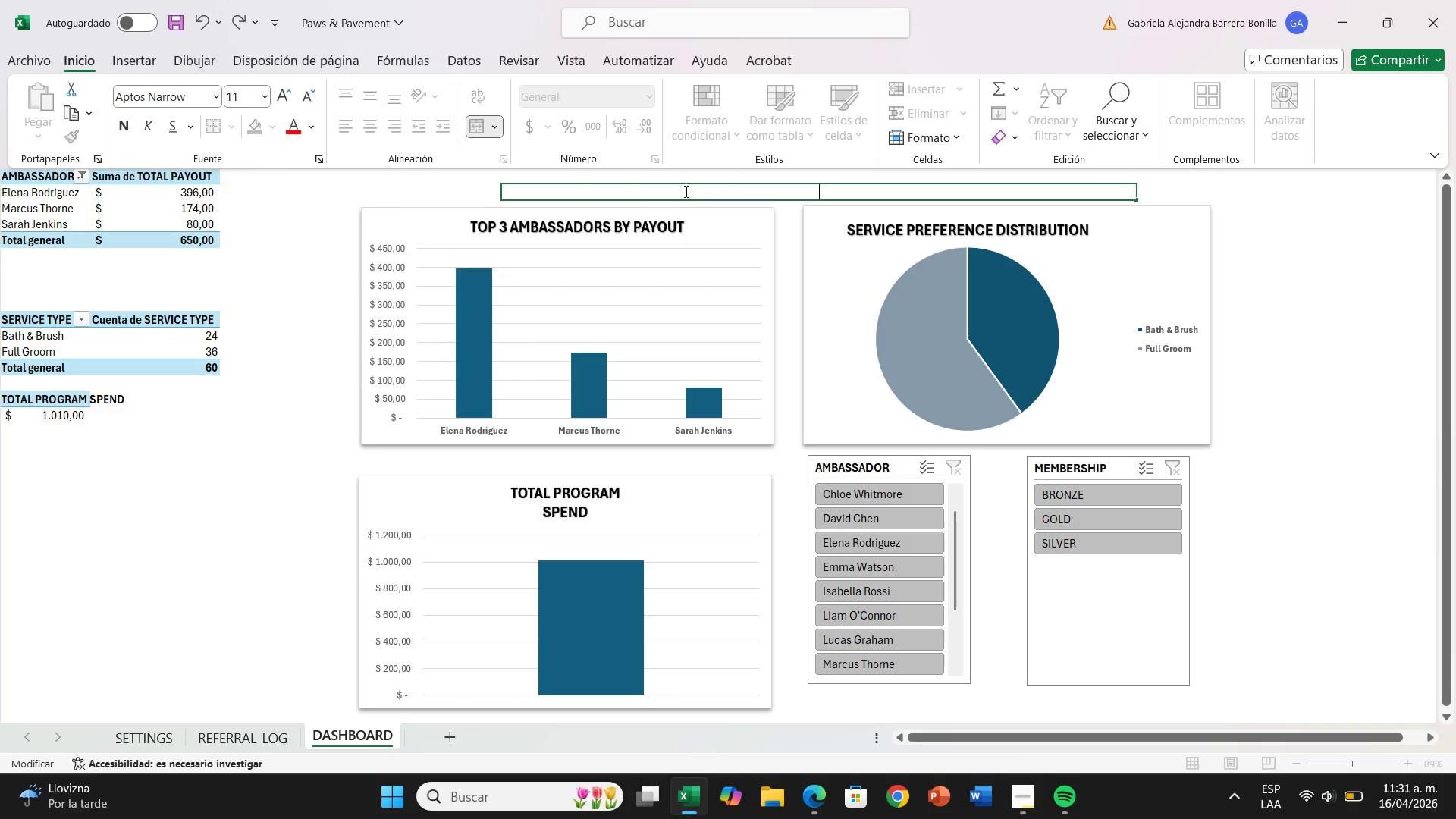 
left_click_drag(start_coordinate=[1140, 604], to_coordinate=[1157, 605])
 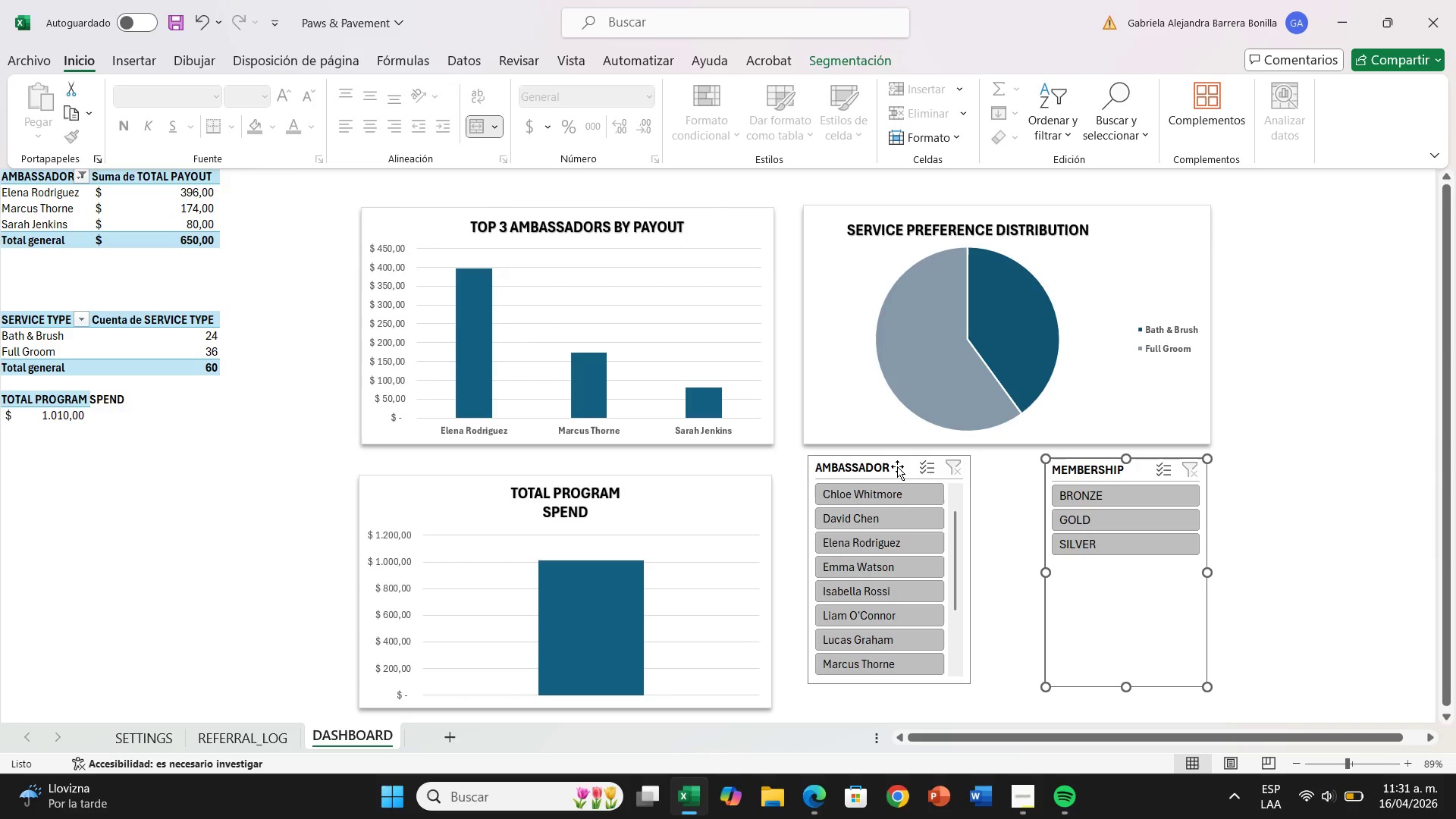 
left_click_drag(start_coordinate=[899, 466], to_coordinate=[921, 466])
 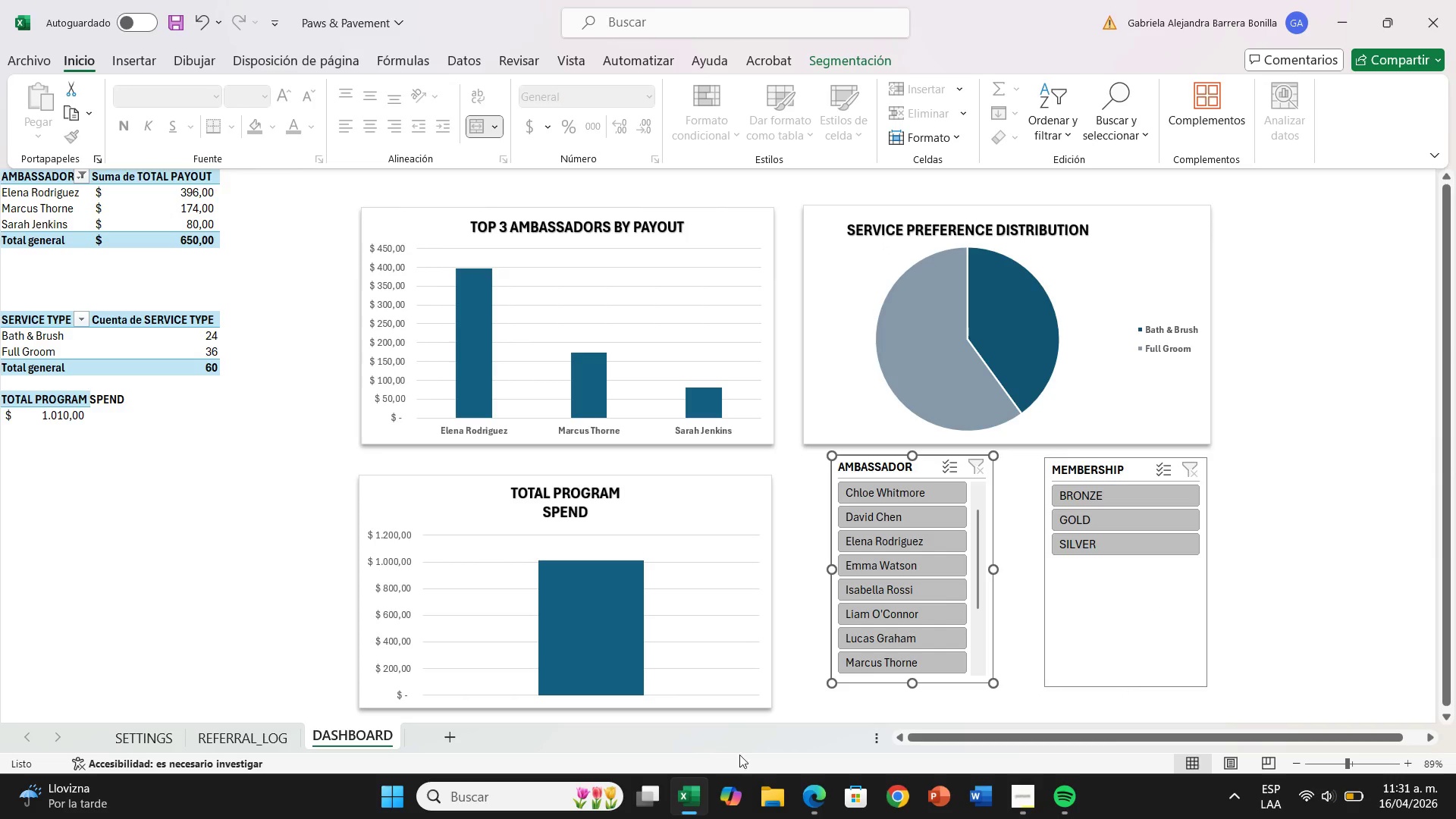 
left_click([739, 754])
 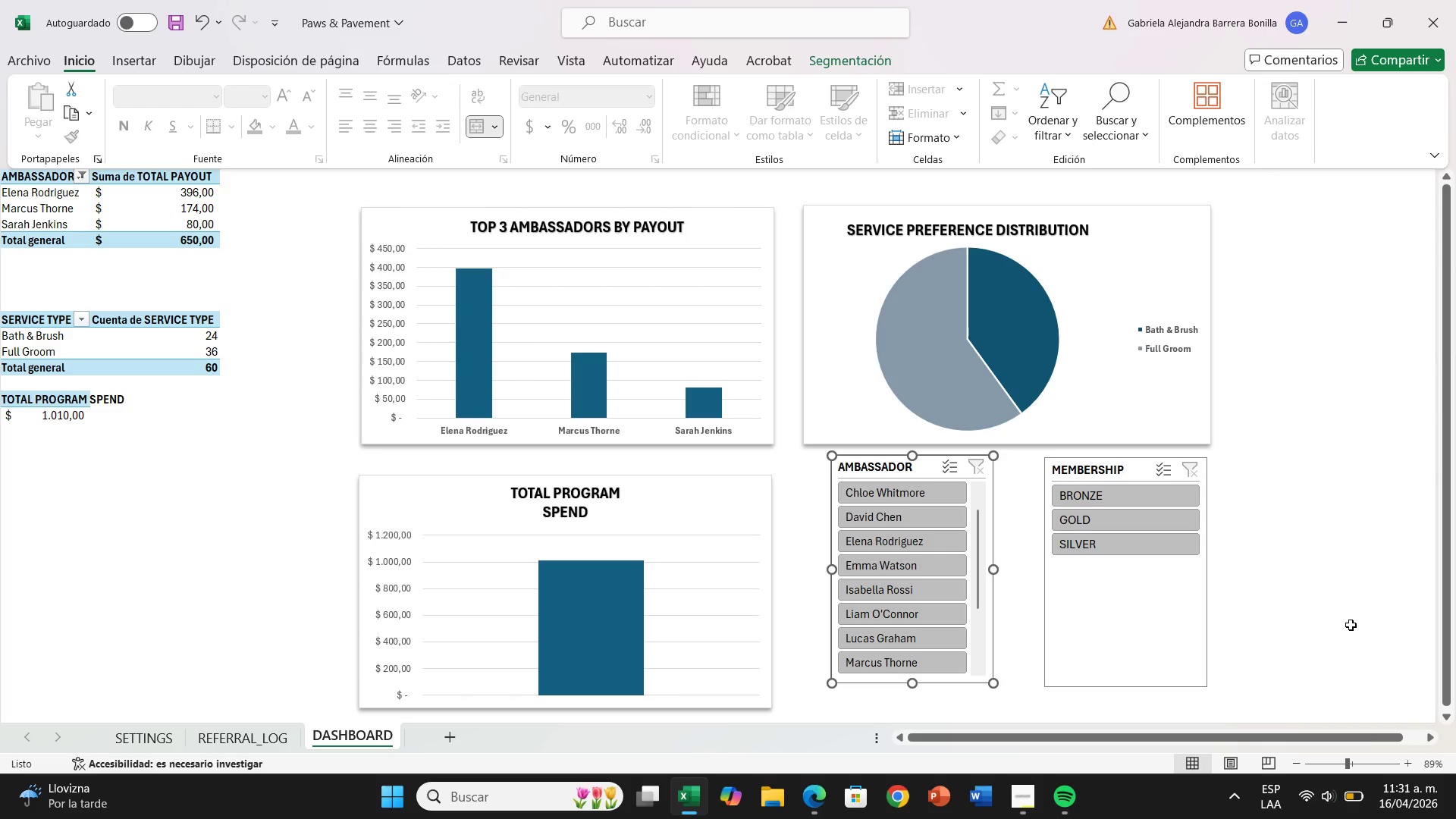 
wait(11.22)
 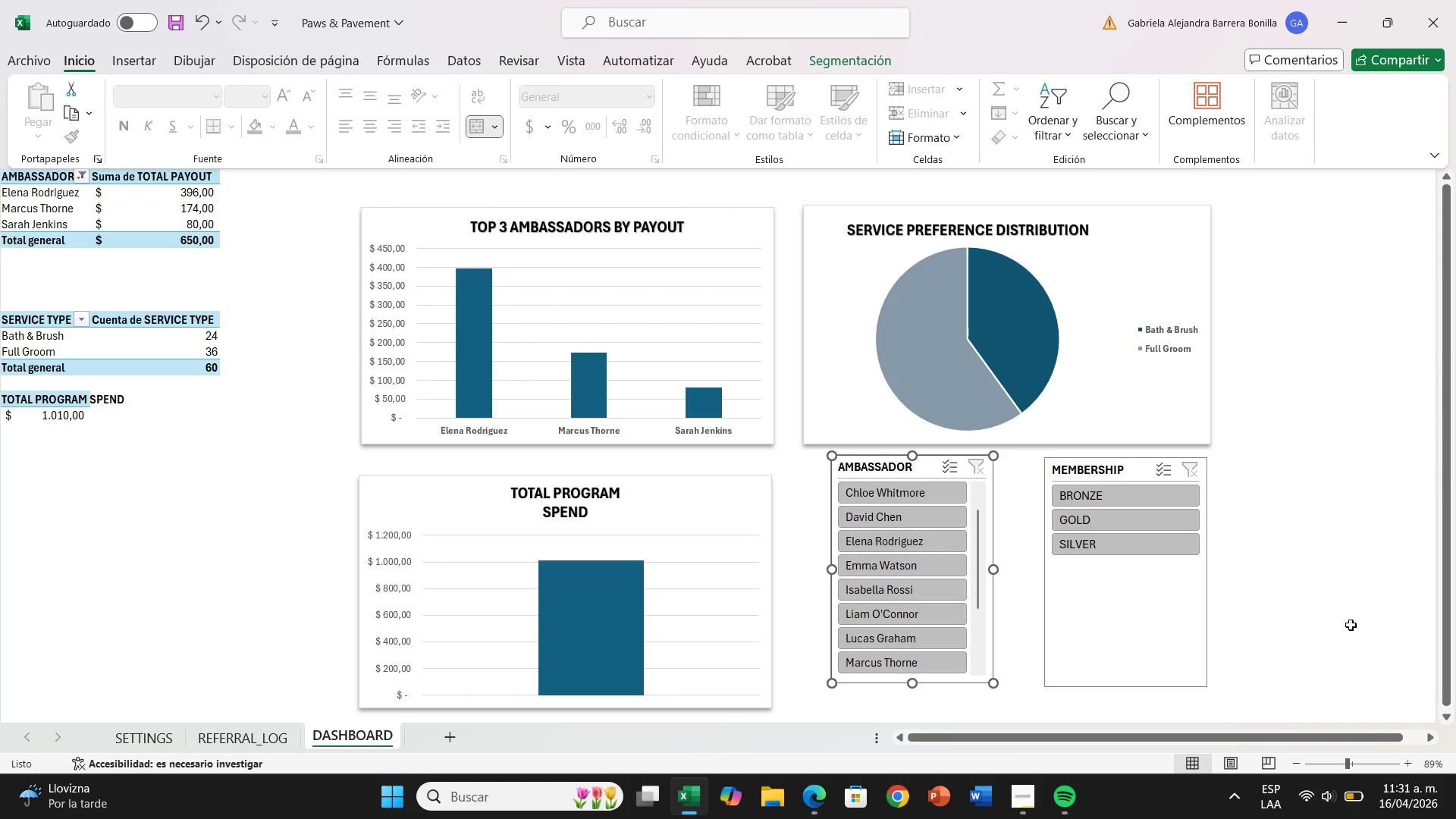 
left_click_drag(start_coordinate=[439, 179], to_coordinate=[837, 195])
 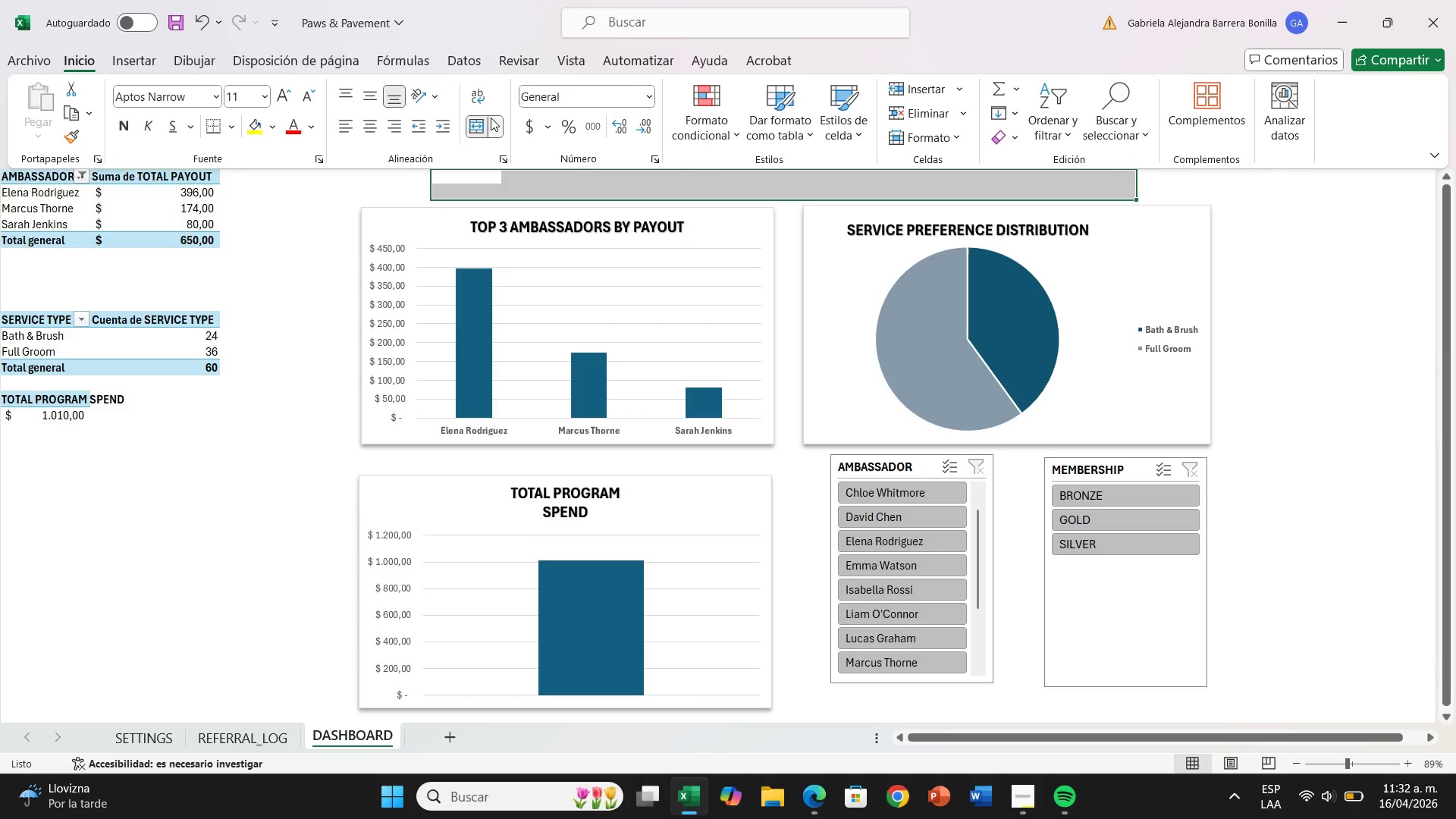 
double_click([600, 182])
 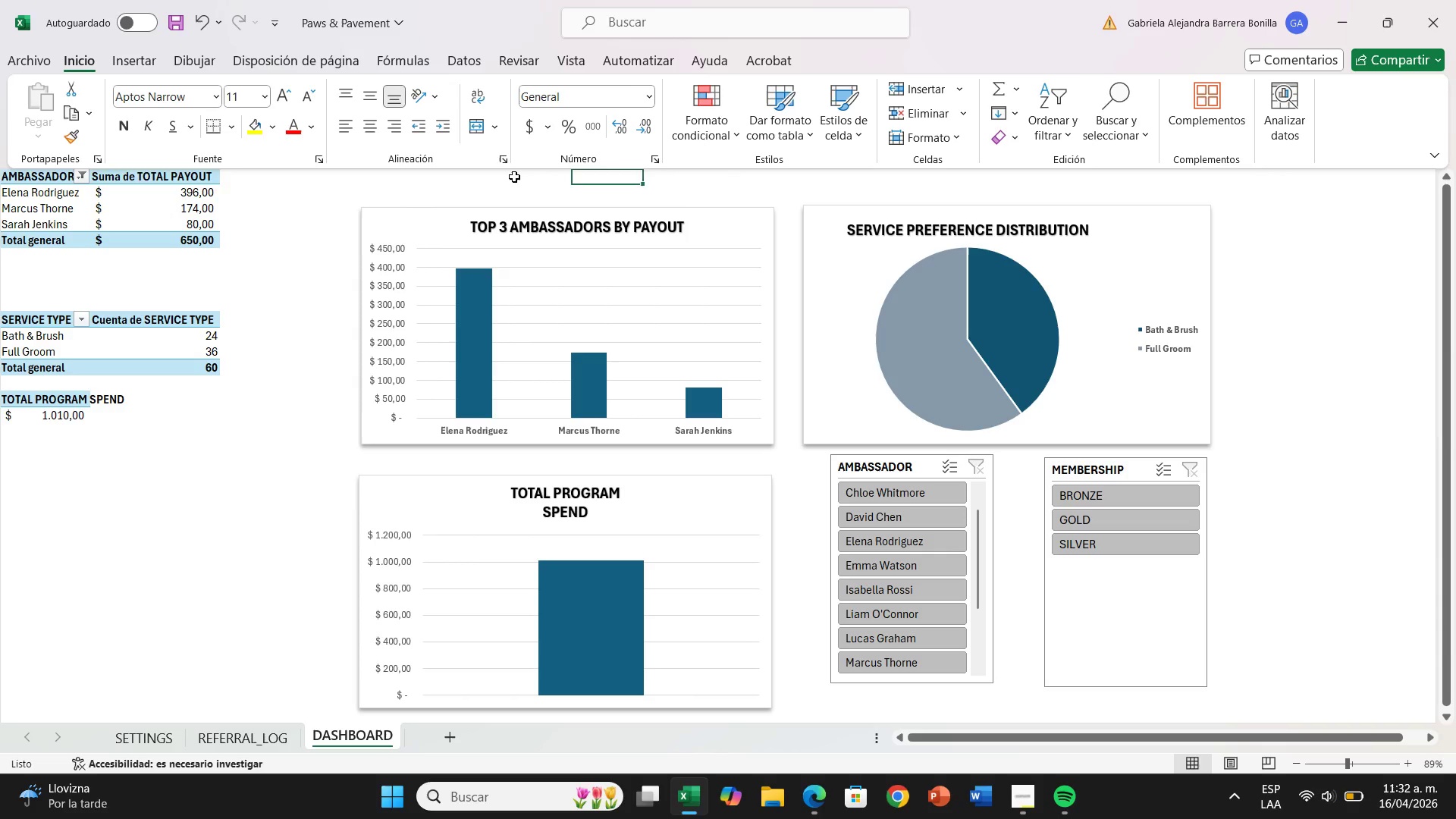 
left_click([514, 177])
 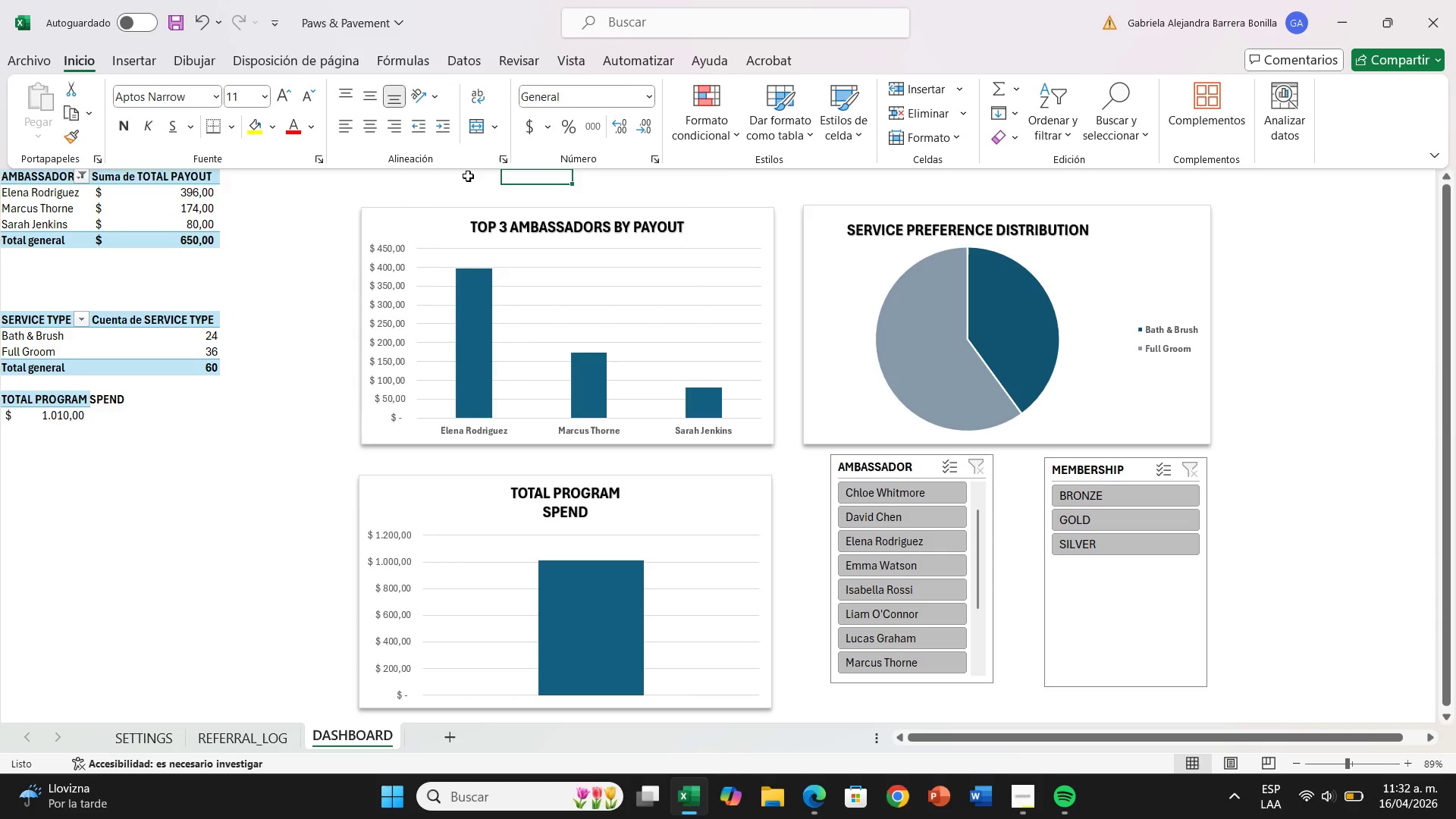 
left_click_drag(start_coordinate=[468, 176], to_coordinate=[1020, 196])
 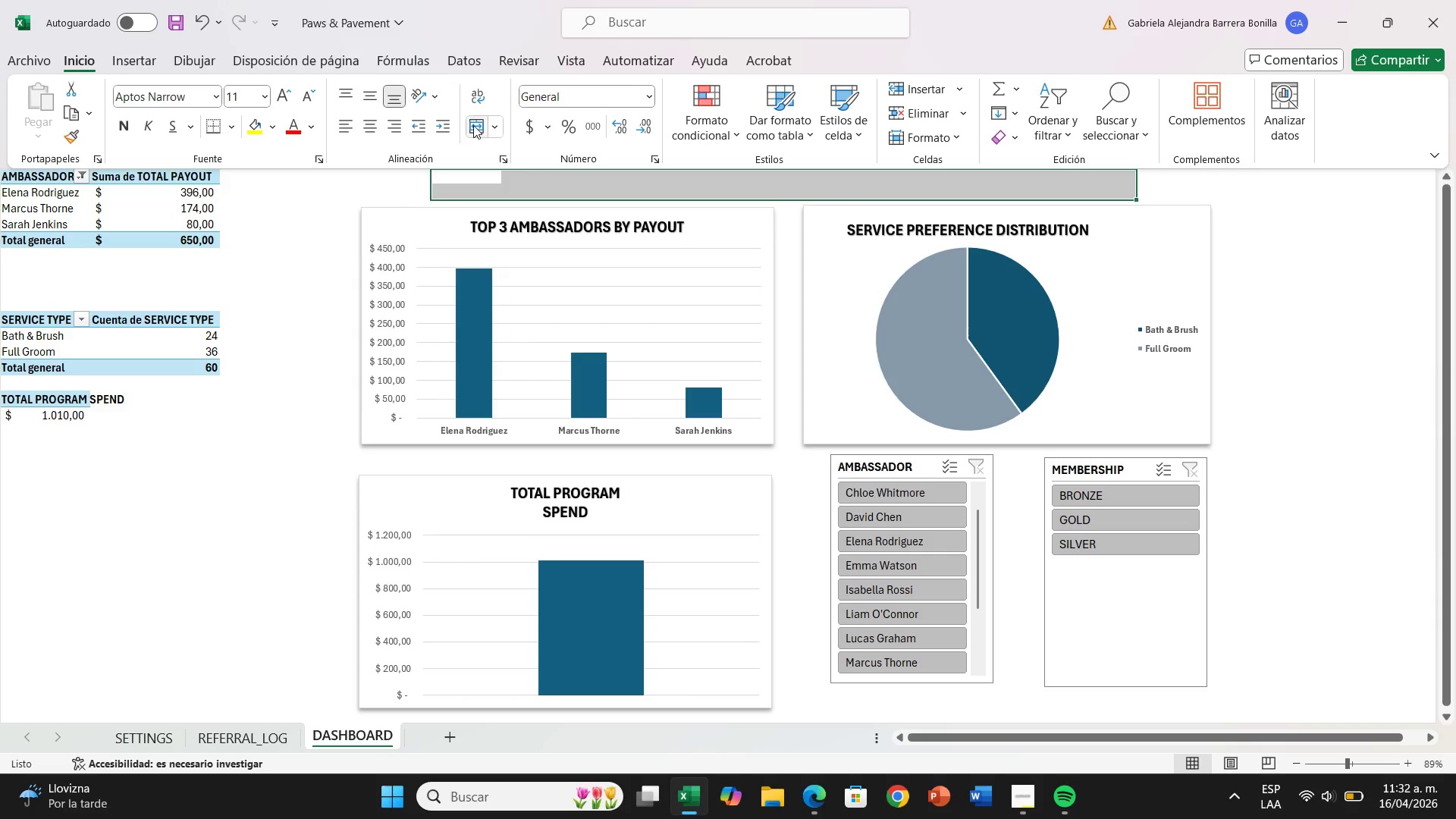 
double_click([473, 125])
 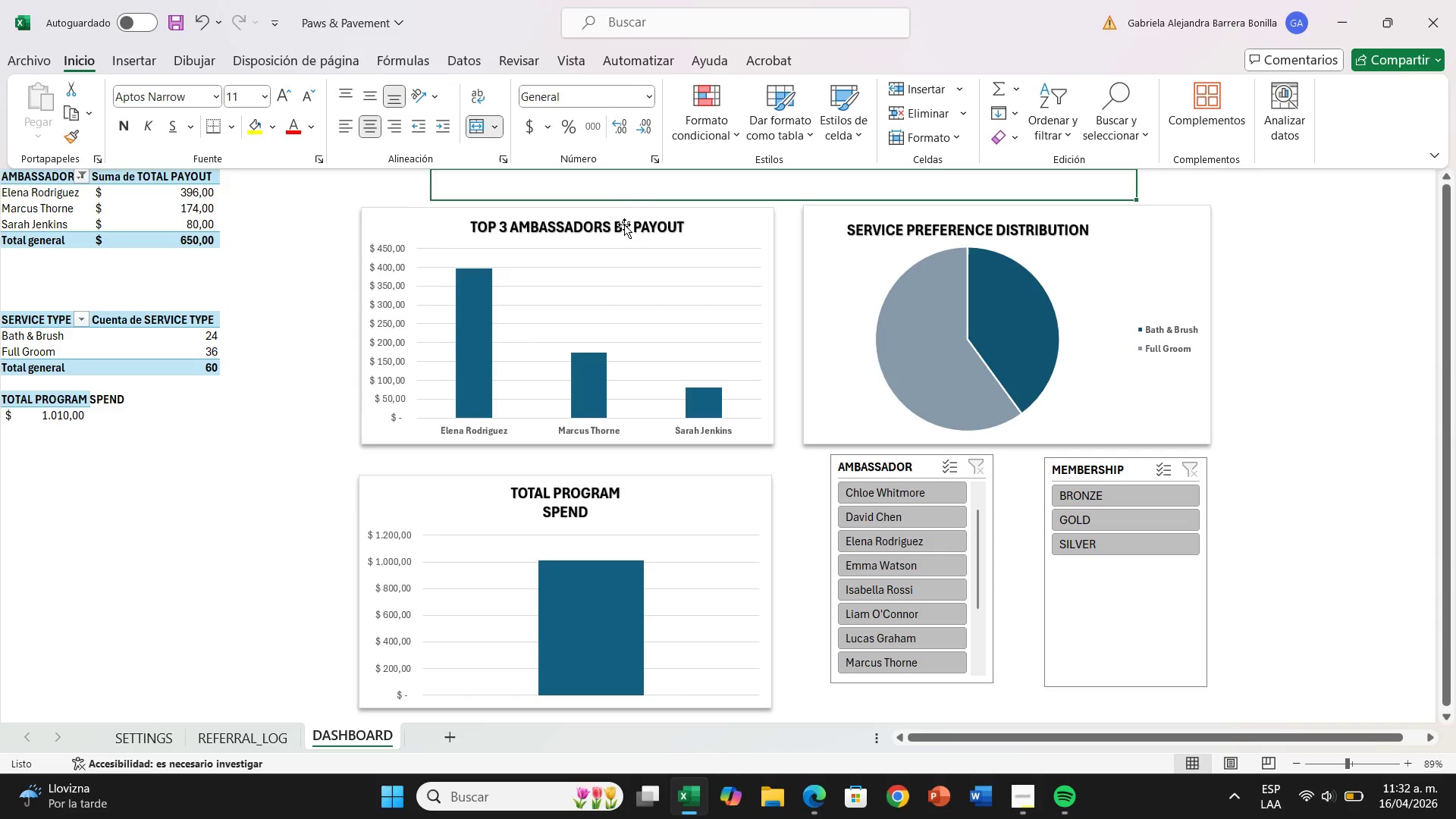 
left_click([642, 190])
 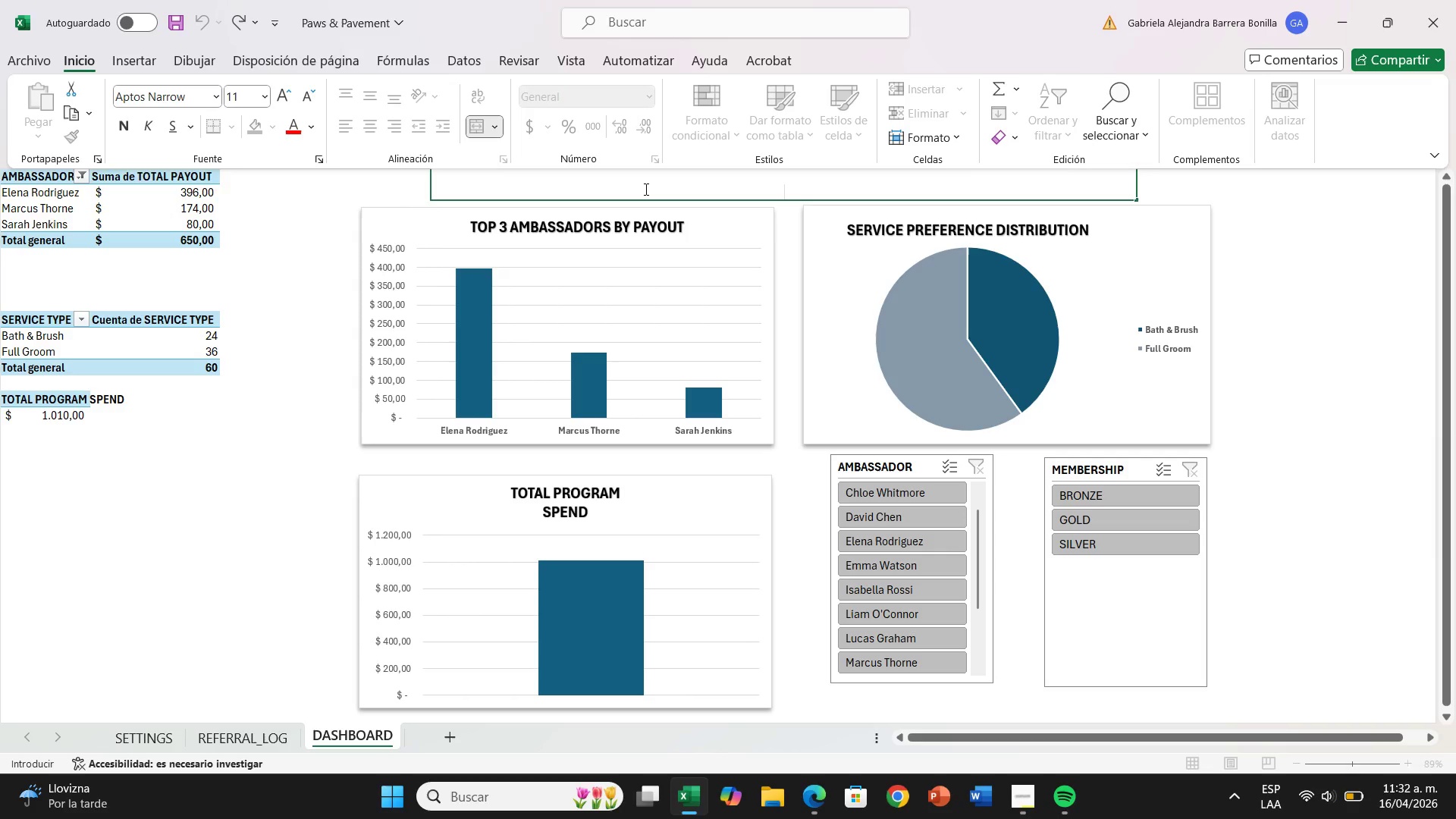 
type(MONTHLY)
 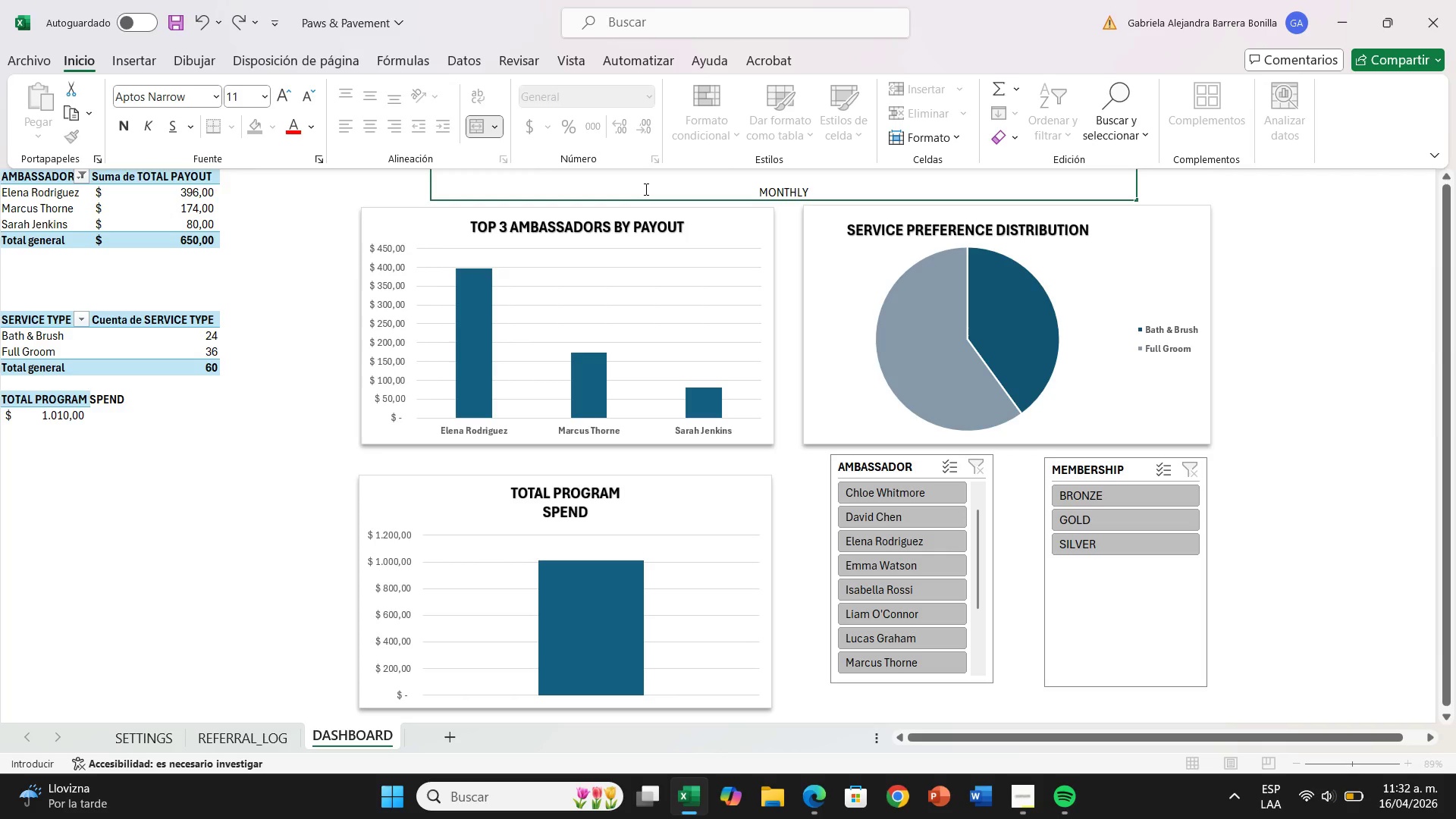 
wait(6.58)
 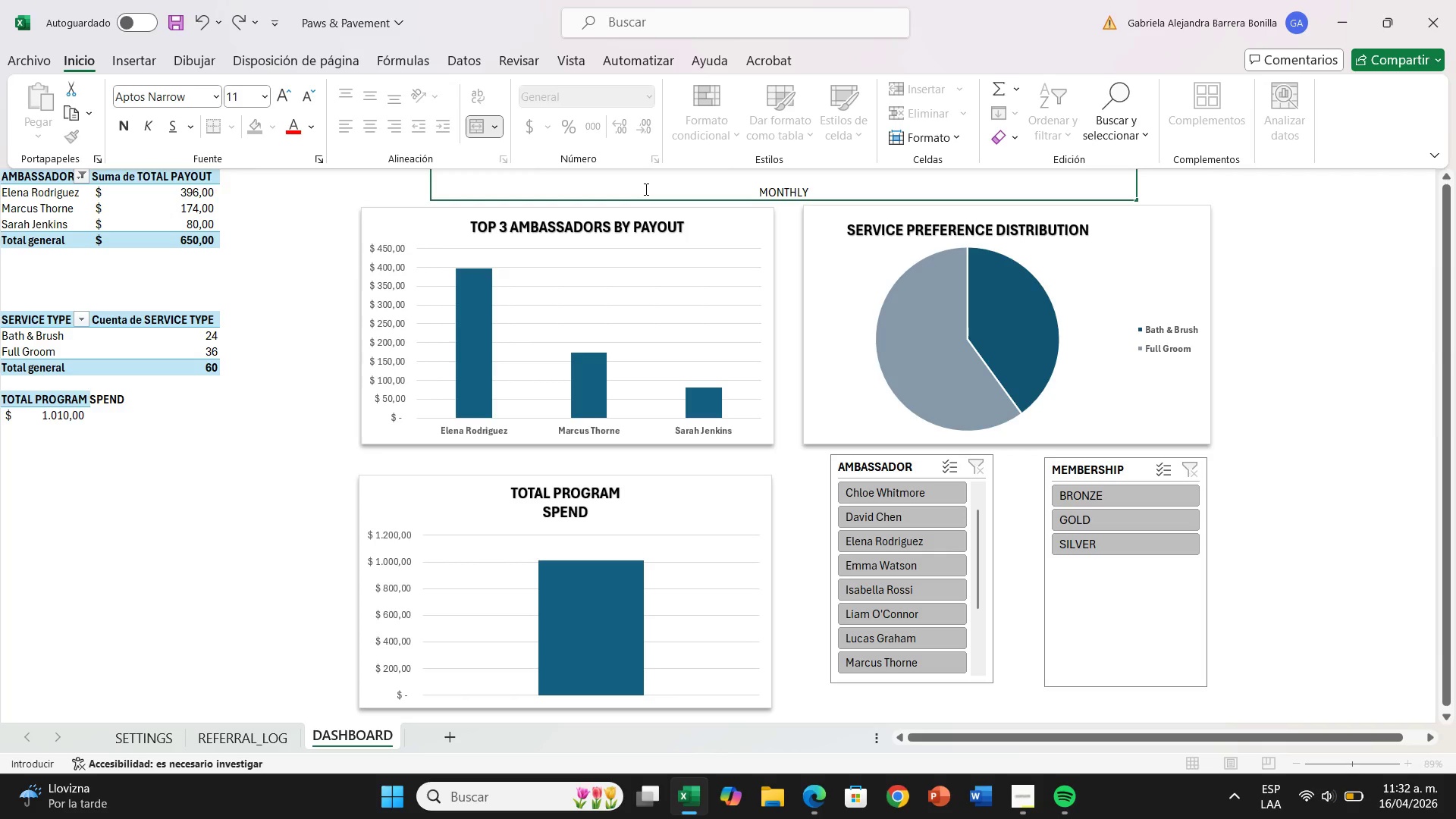 
key(Backspace)
key(Backspace)
key(Backspace)
key(Backspace)
key(Backspace)
key(Backspace)
key(Backspace)
type(PAWS ^PAY)
key(Backspace)
type(VEMNET)
key(Backspace)
key(Backspace)
key(Backspace)
type(ENT\AMBASSOR PERFORMANCE DASHBOARD)
 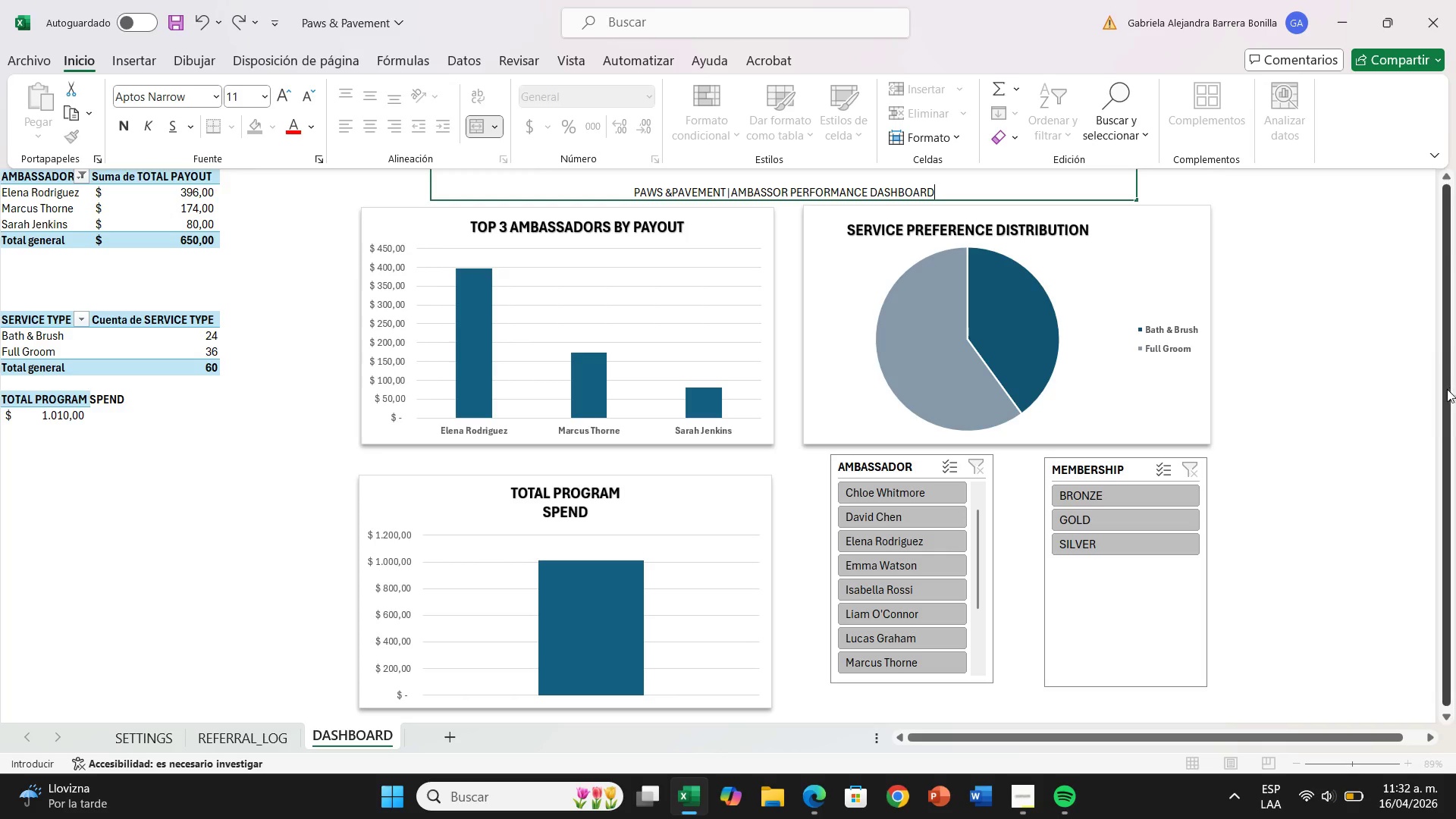 
key(Enter)
 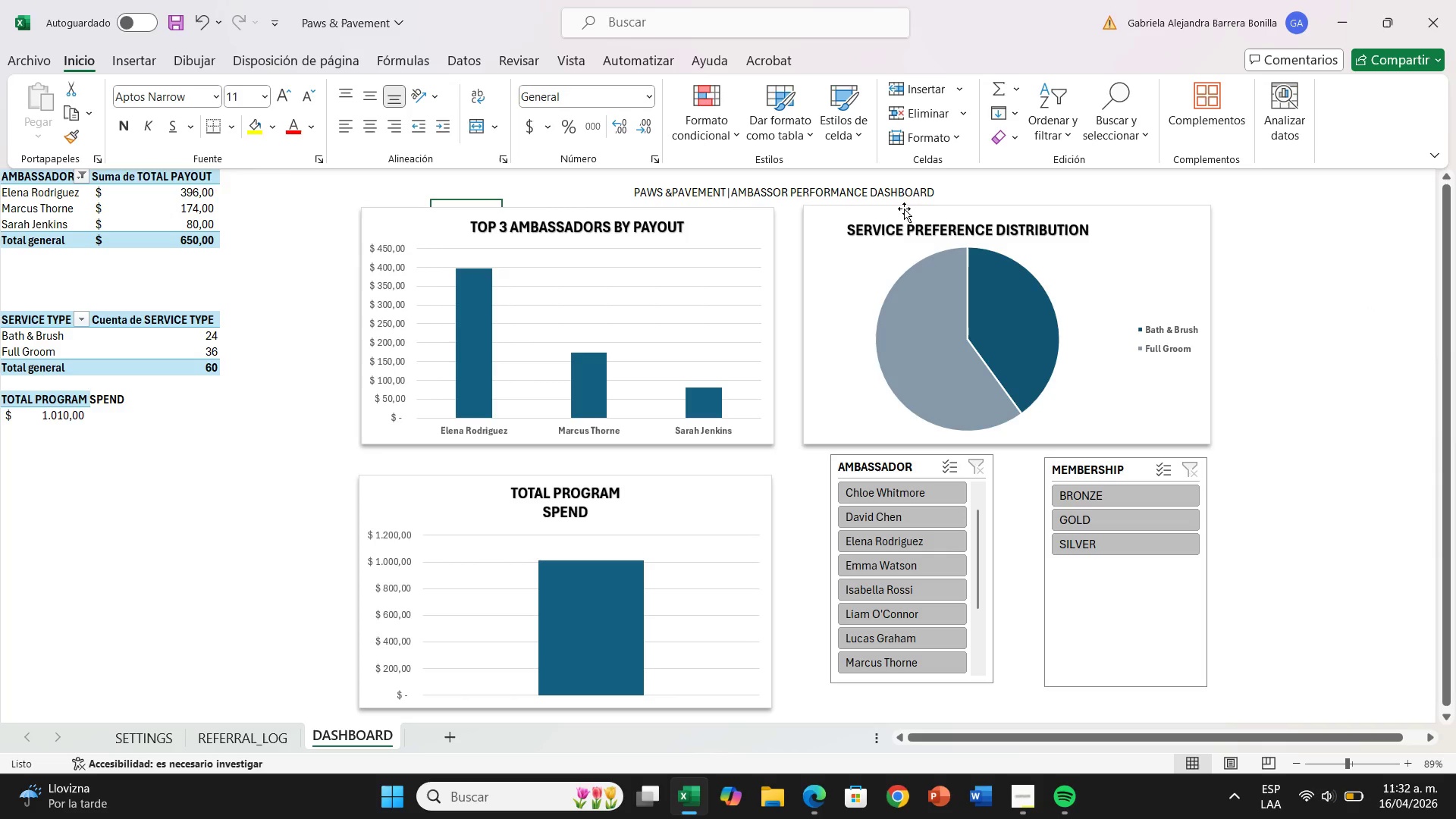 
left_click([909, 192])
 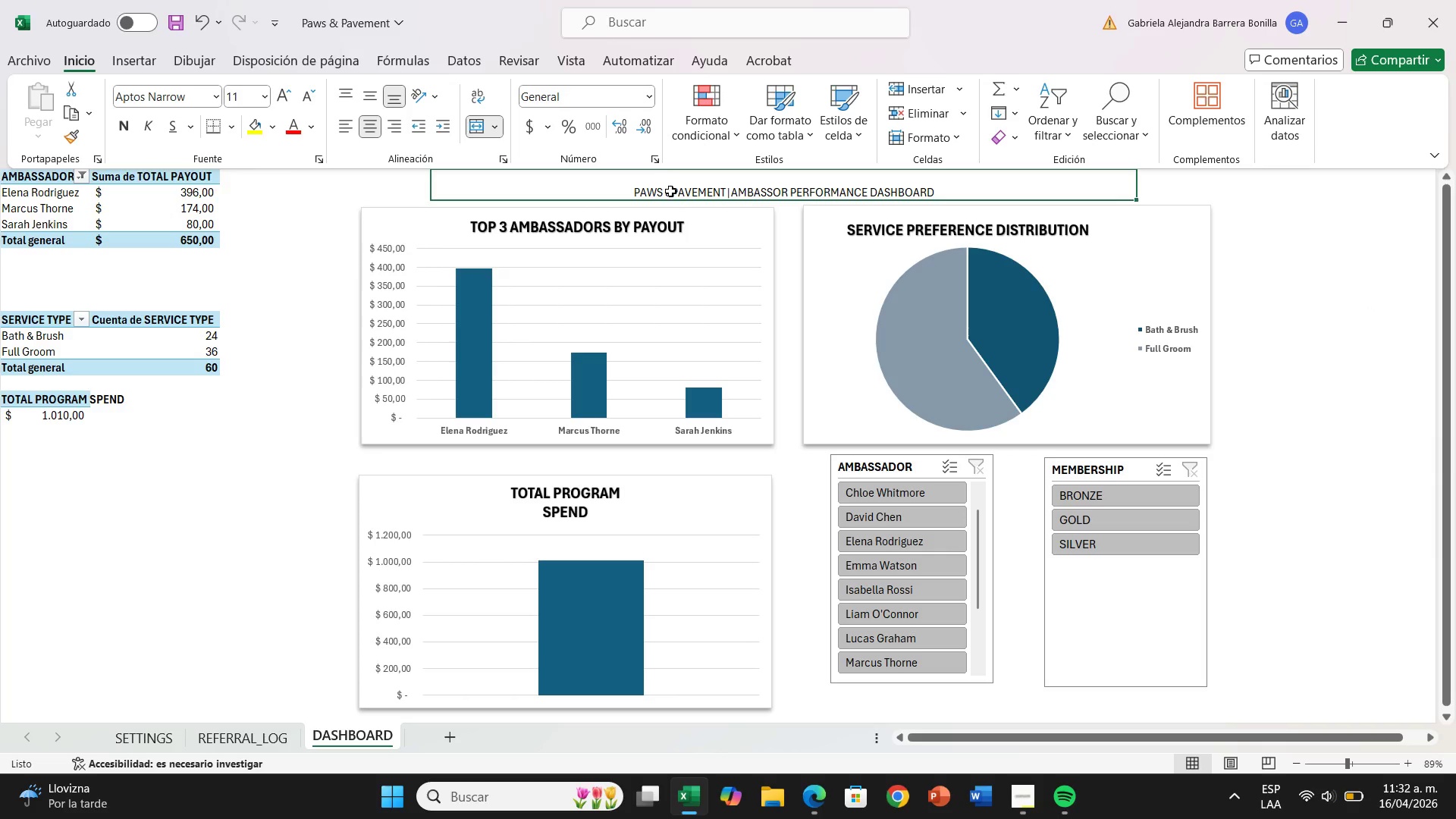 
double_click([670, 191])
 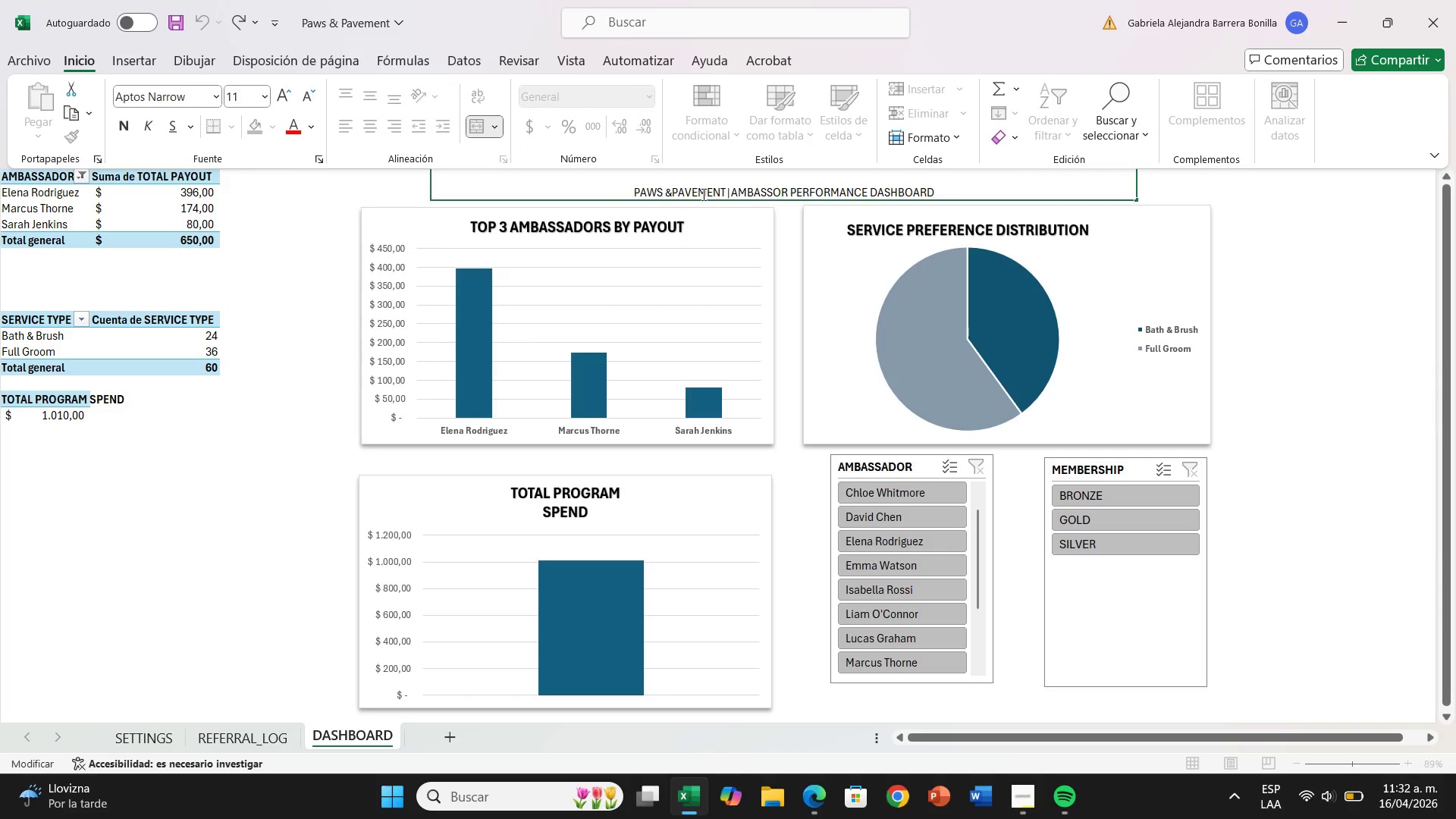 
key(Space)
 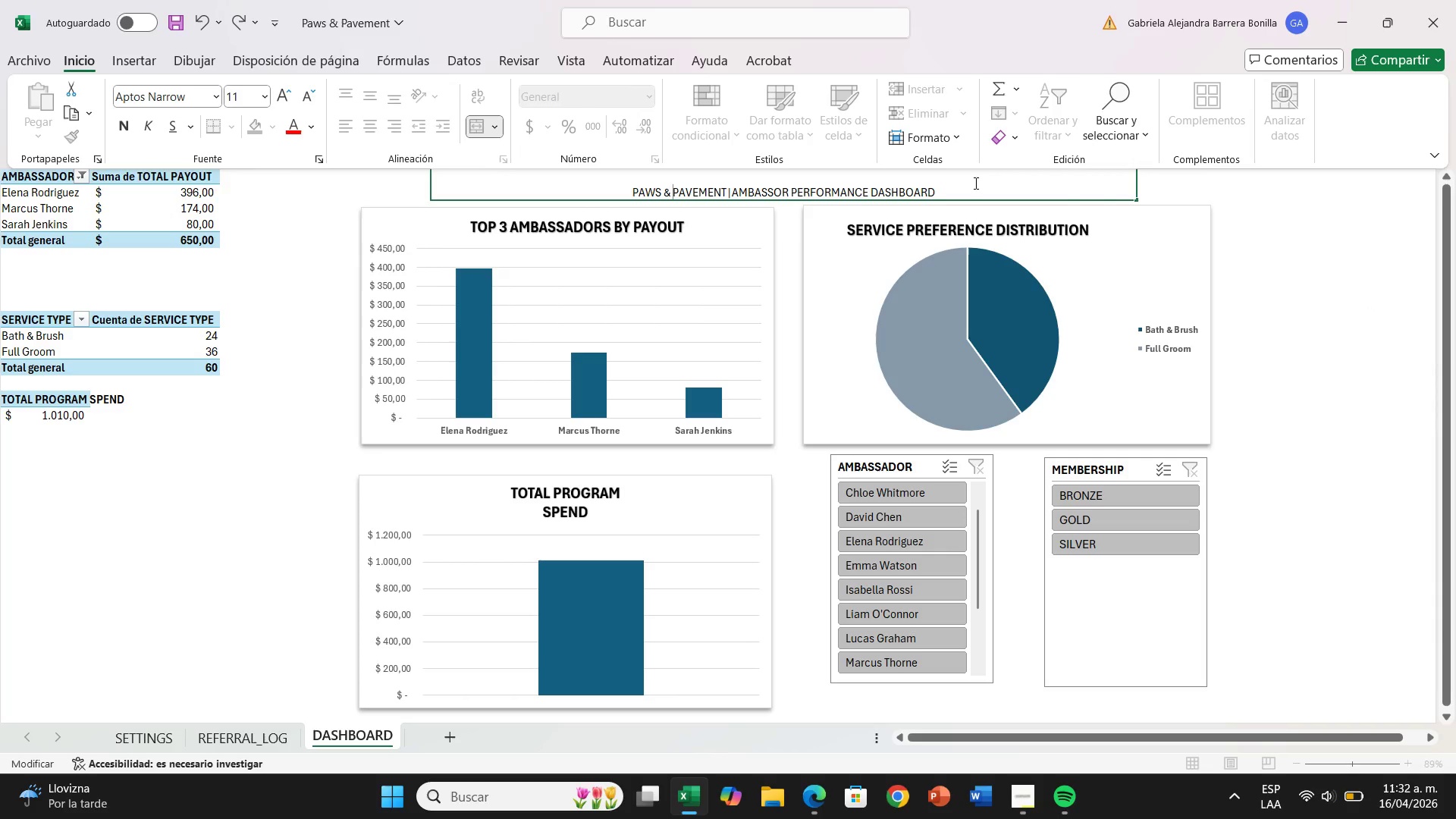 
left_click_drag(start_coordinate=[968, 187], to_coordinate=[626, 197])
 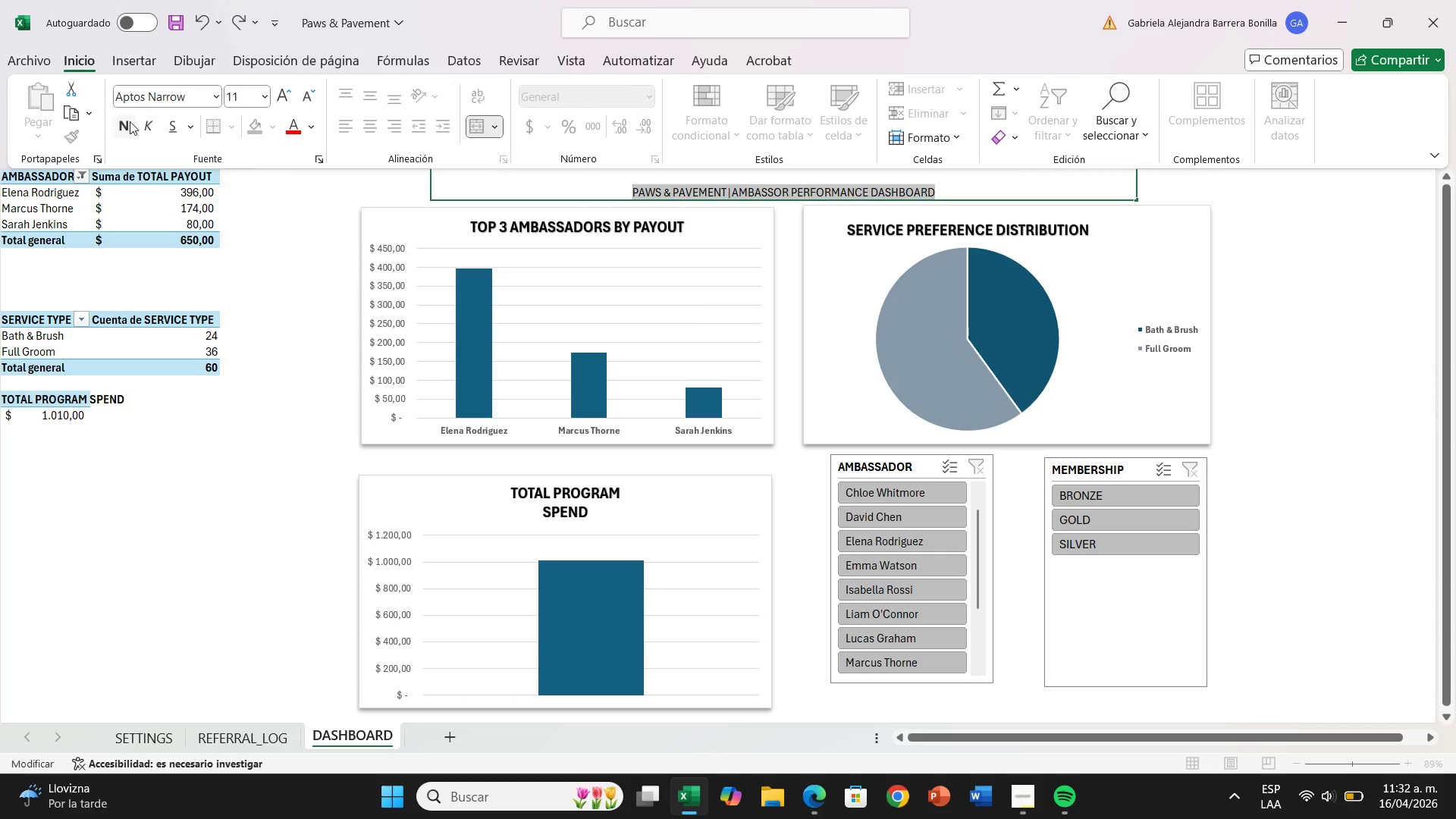 
left_click([127, 124])
 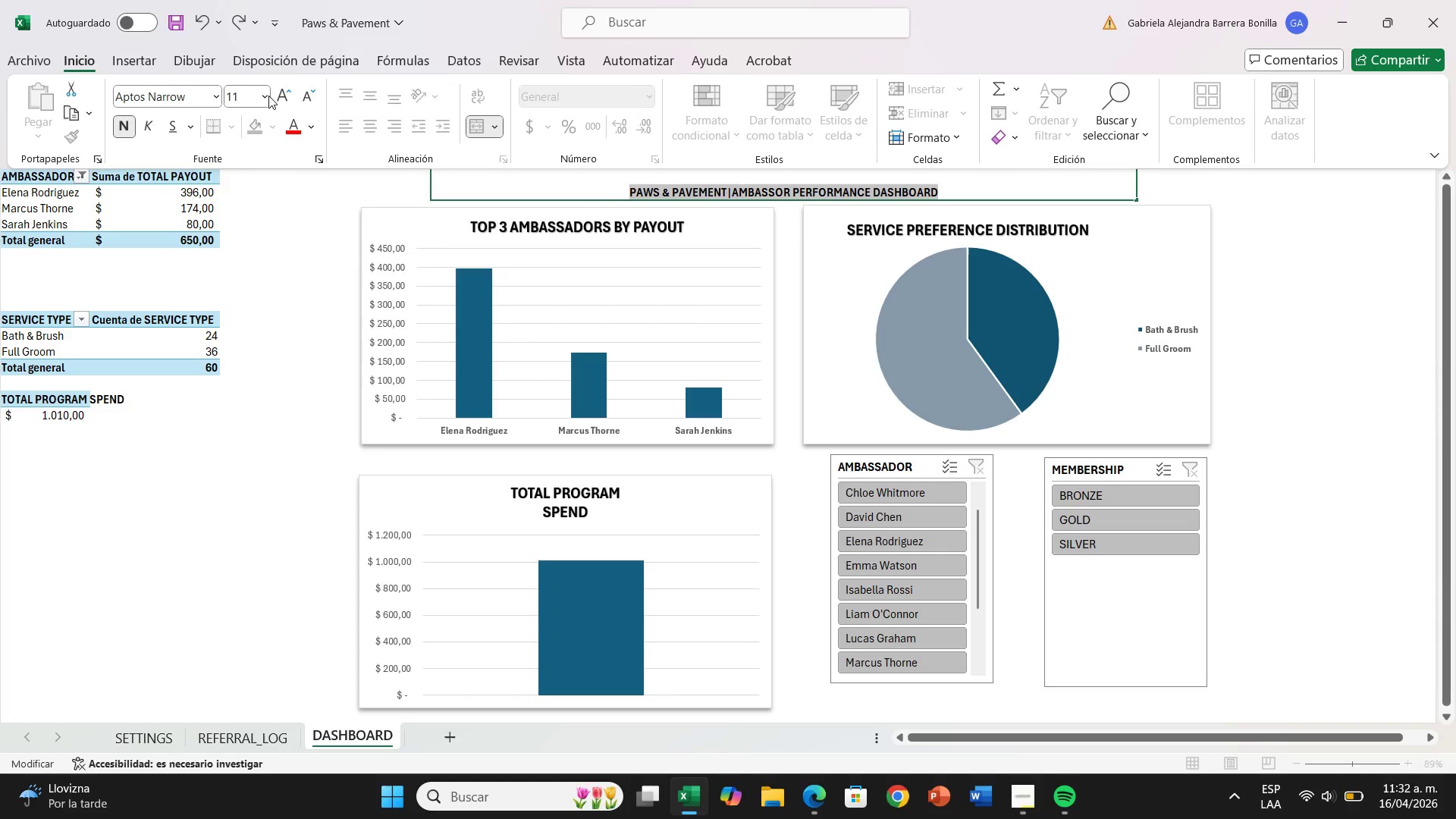 
left_click([264, 96])
 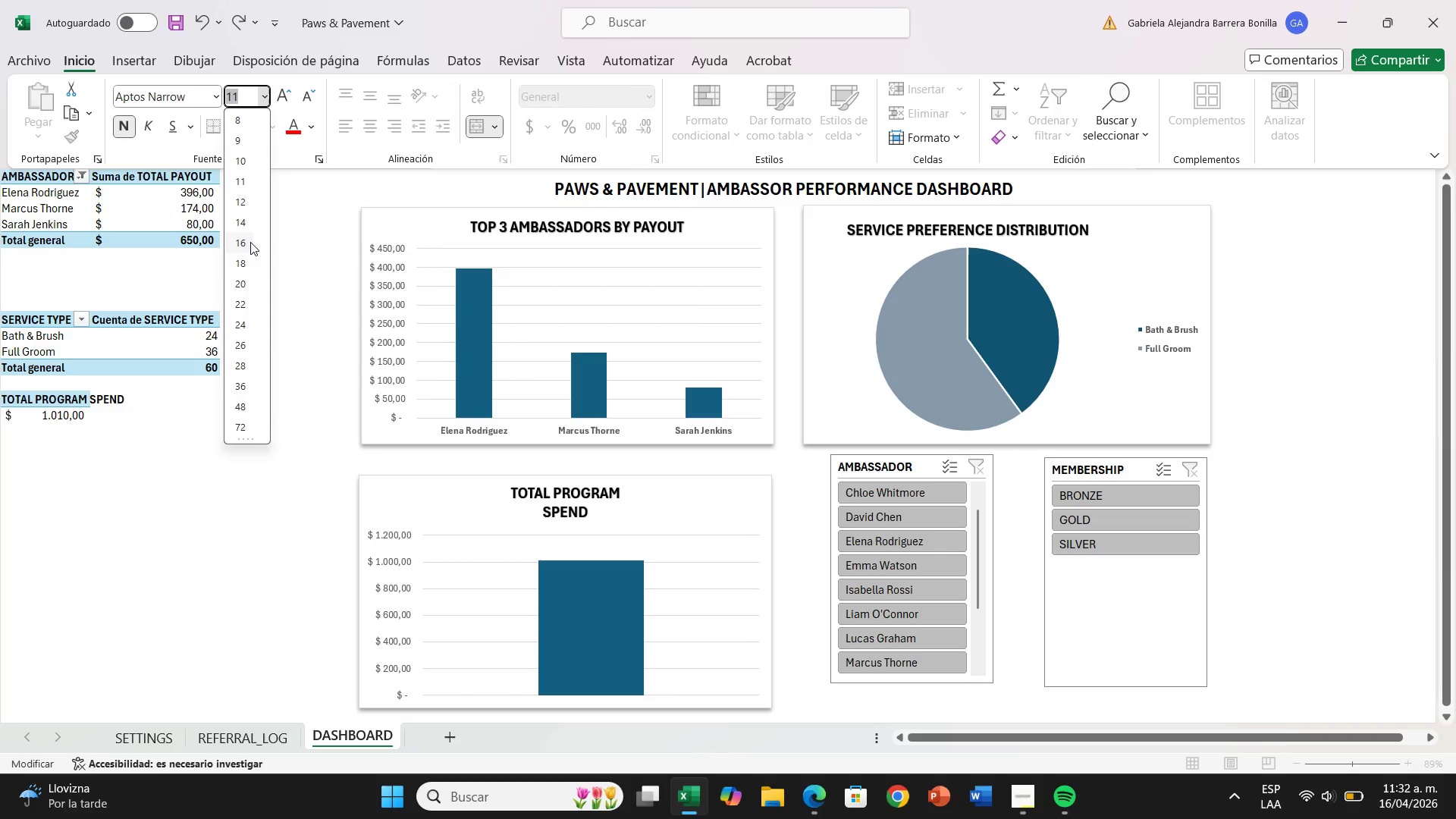 
left_click([250, 242])
 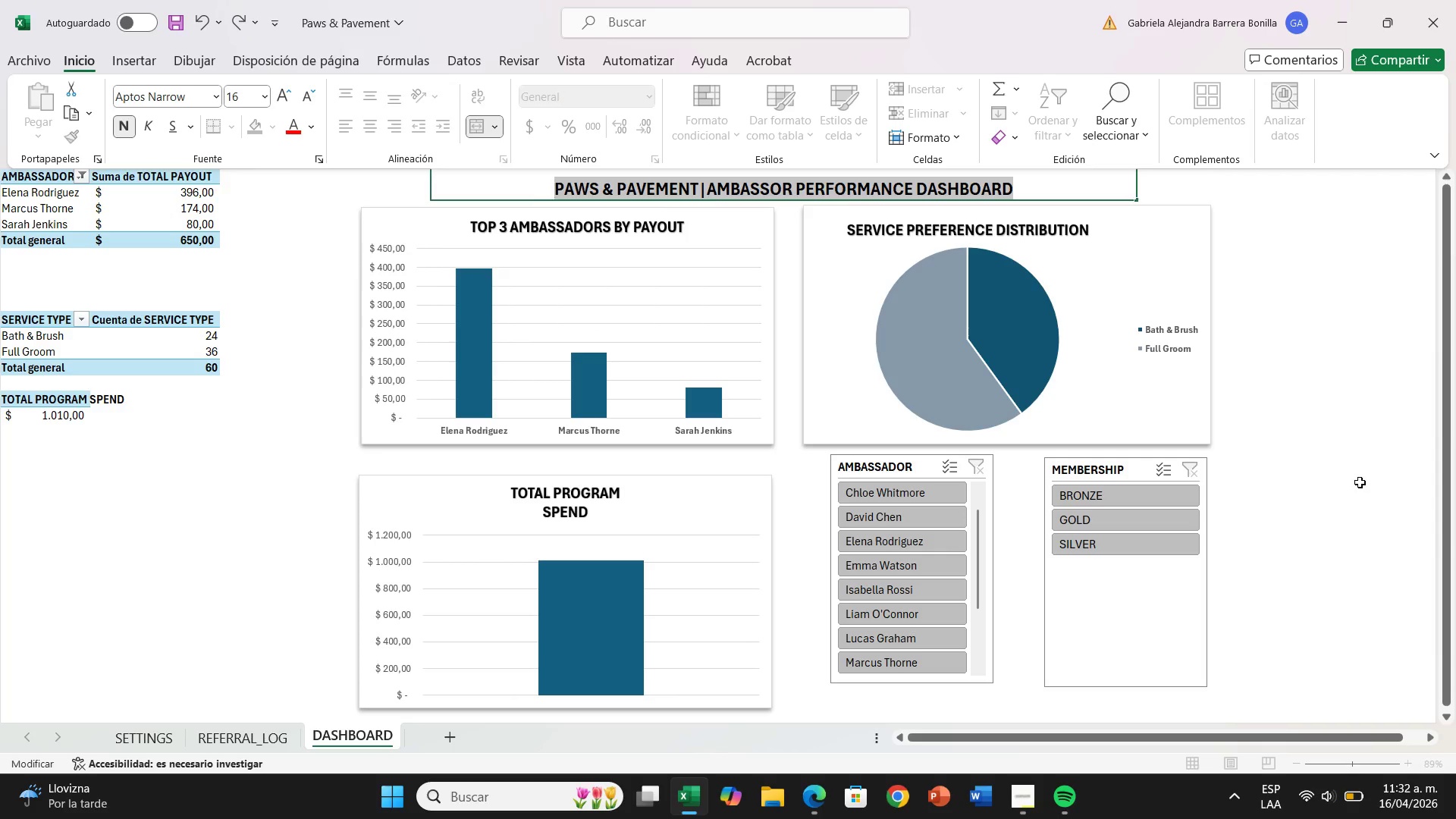 